 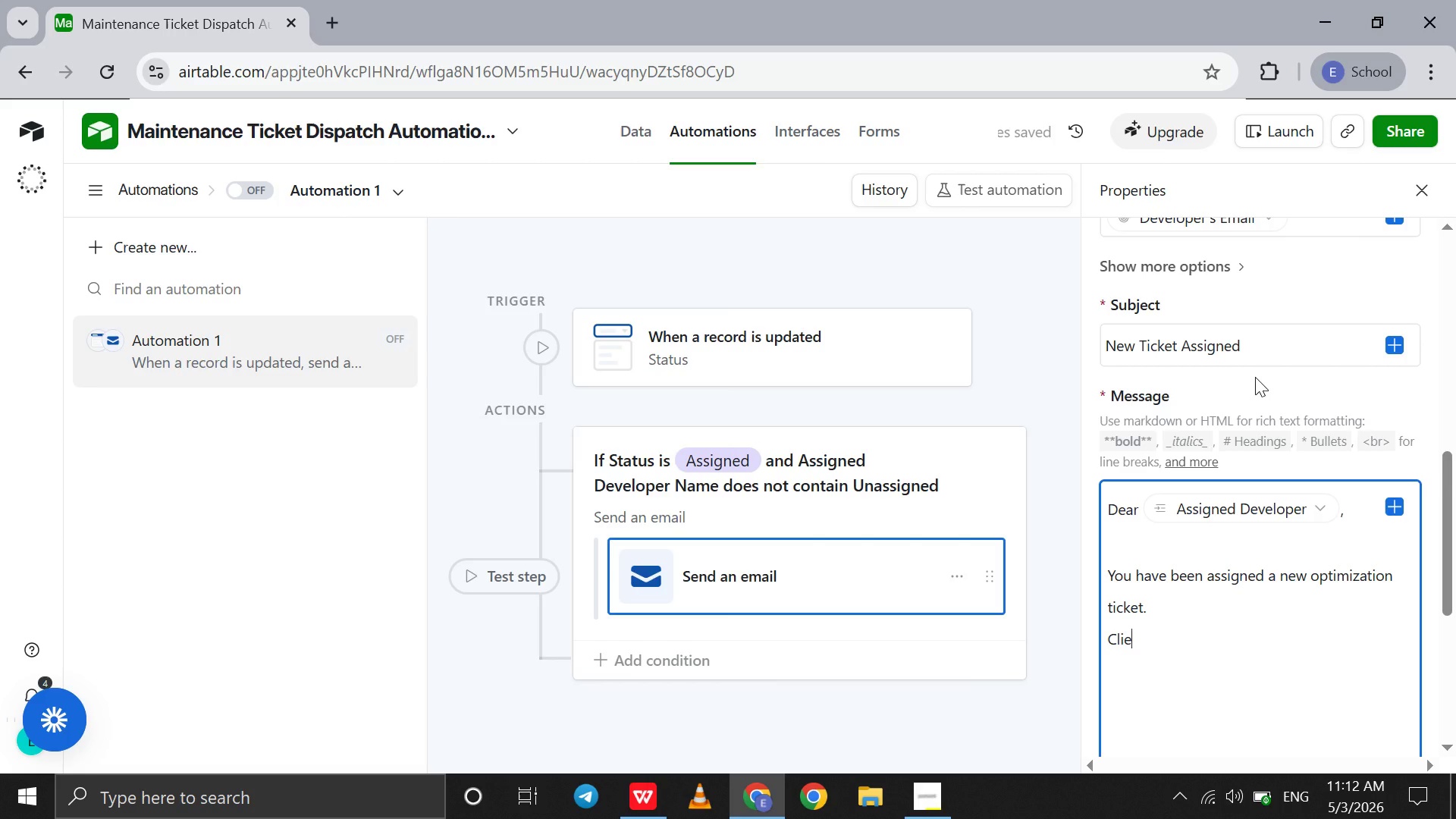 
hold_key(key=ShiftRight, duration=0.38)
 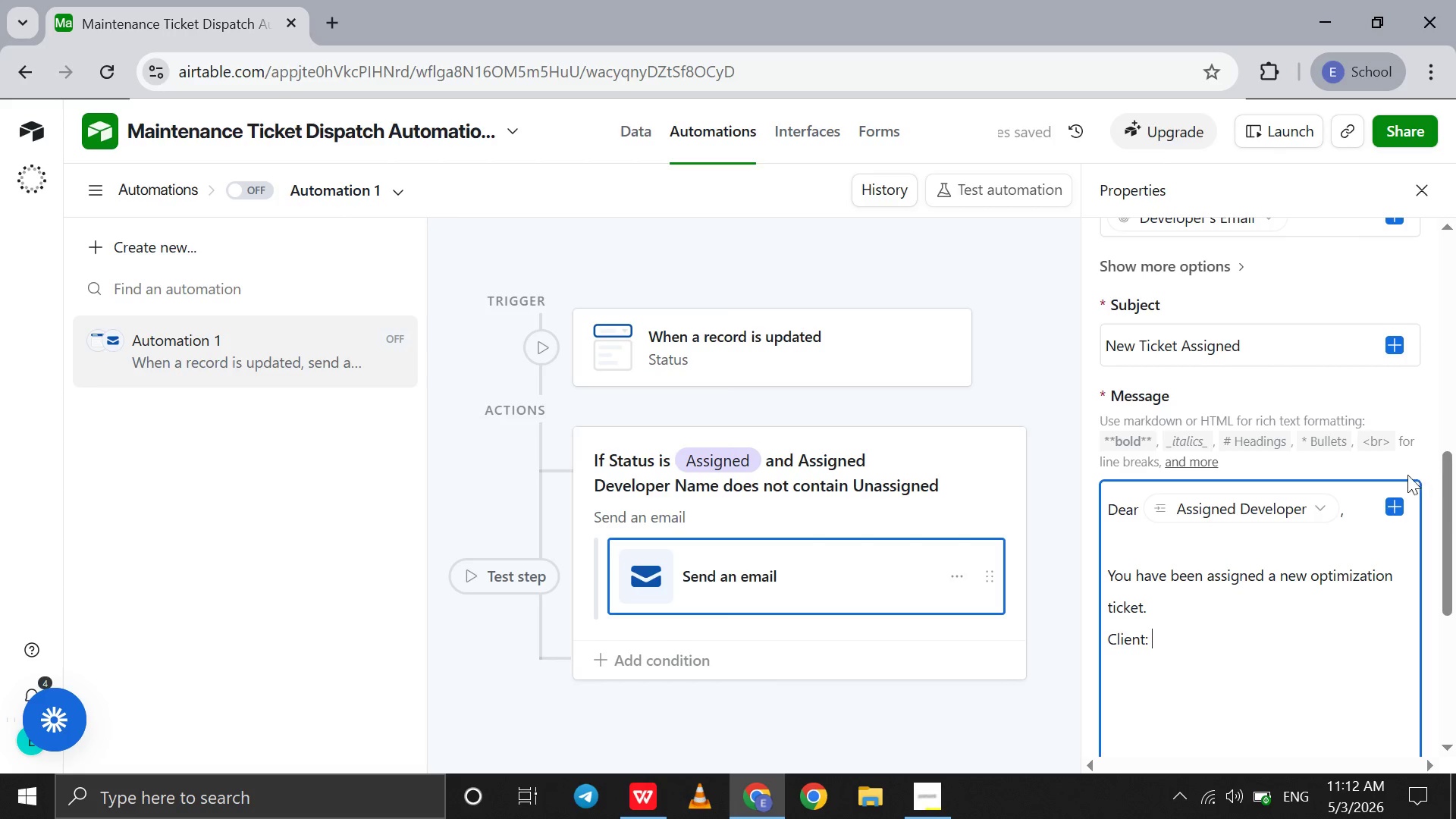 
left_click([1398, 512])
 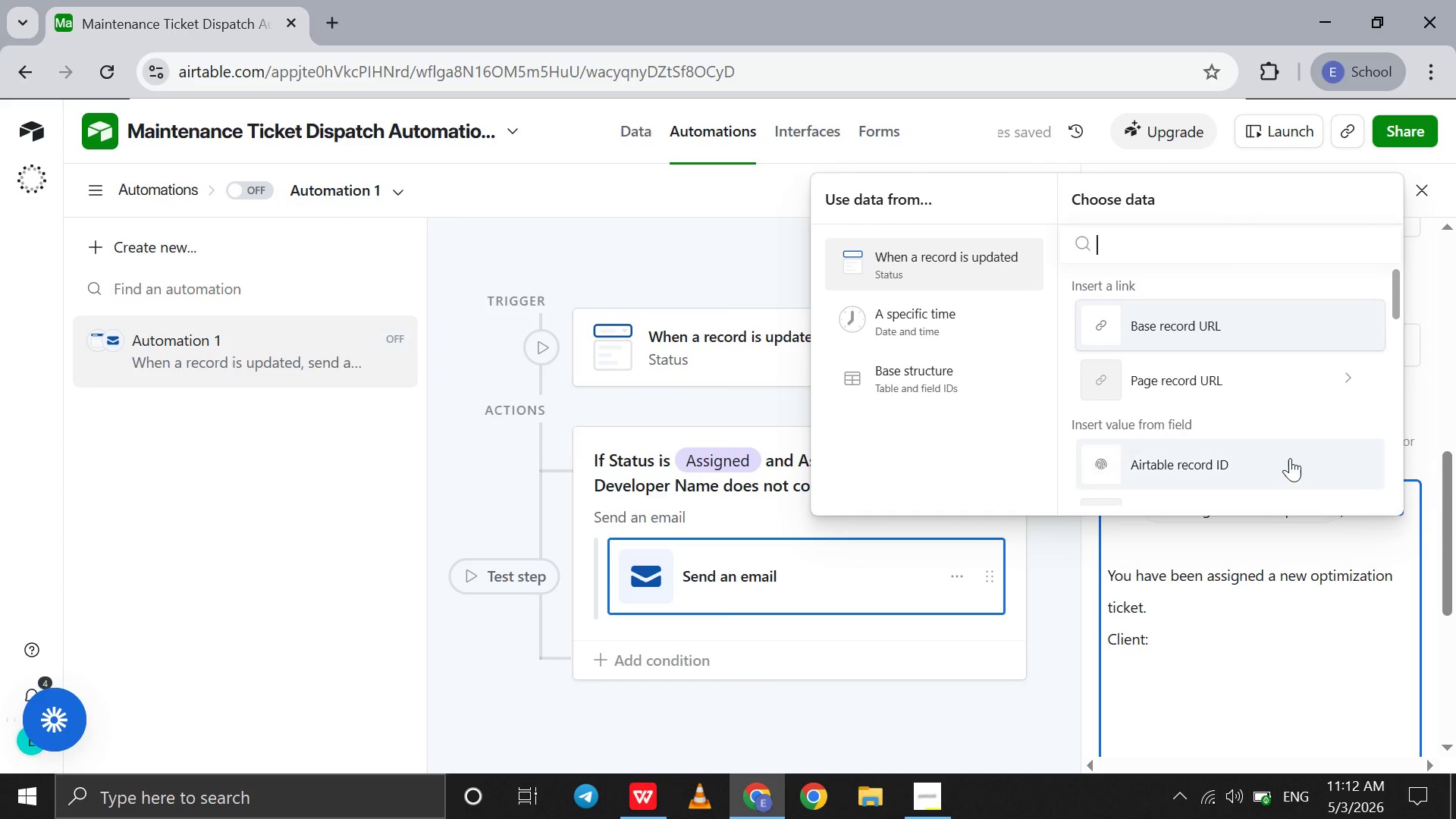 
scroll: coordinate [1290, 458], scroll_direction: down, amount: 4.0
 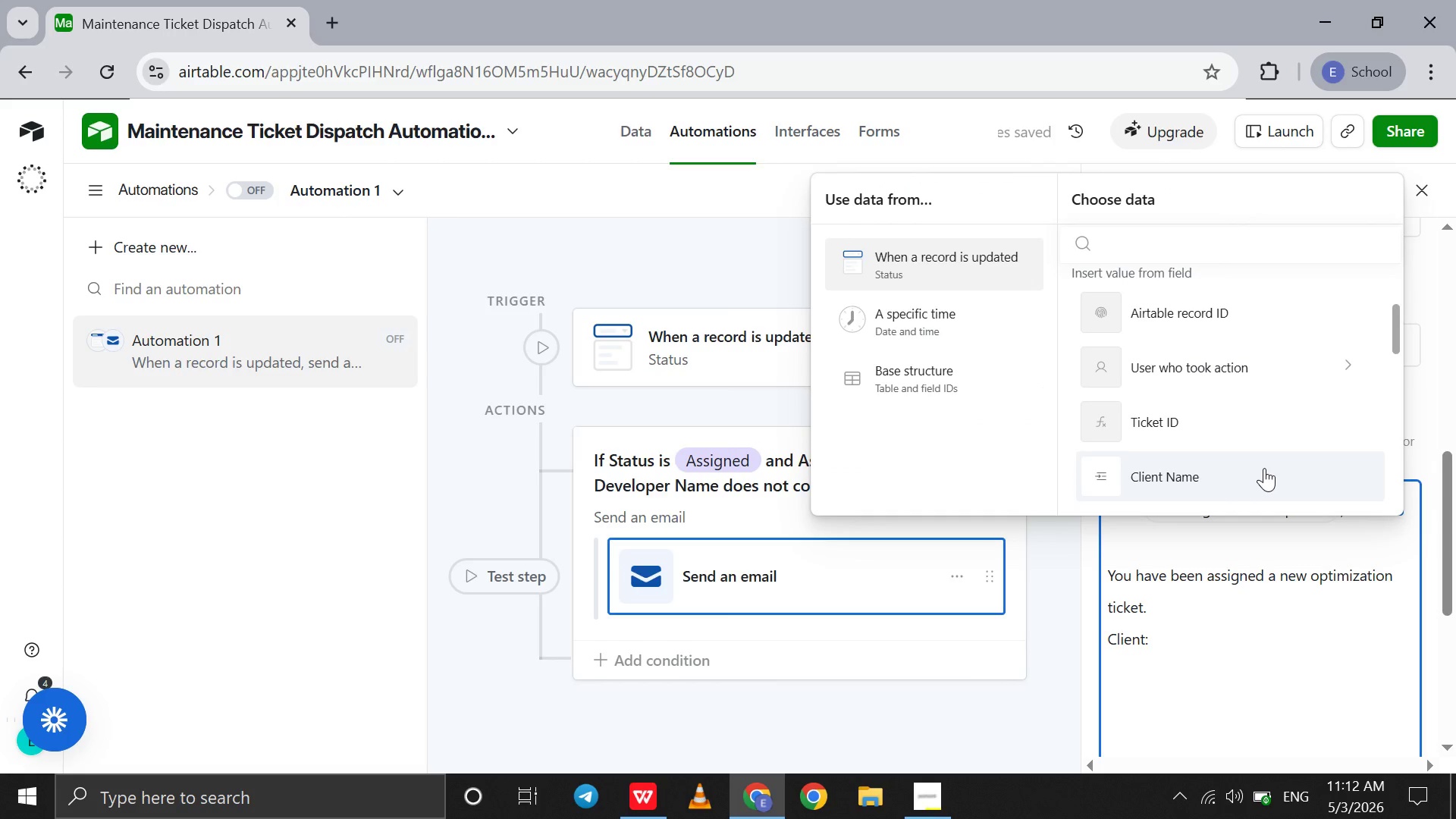 
left_click([1264, 468])
 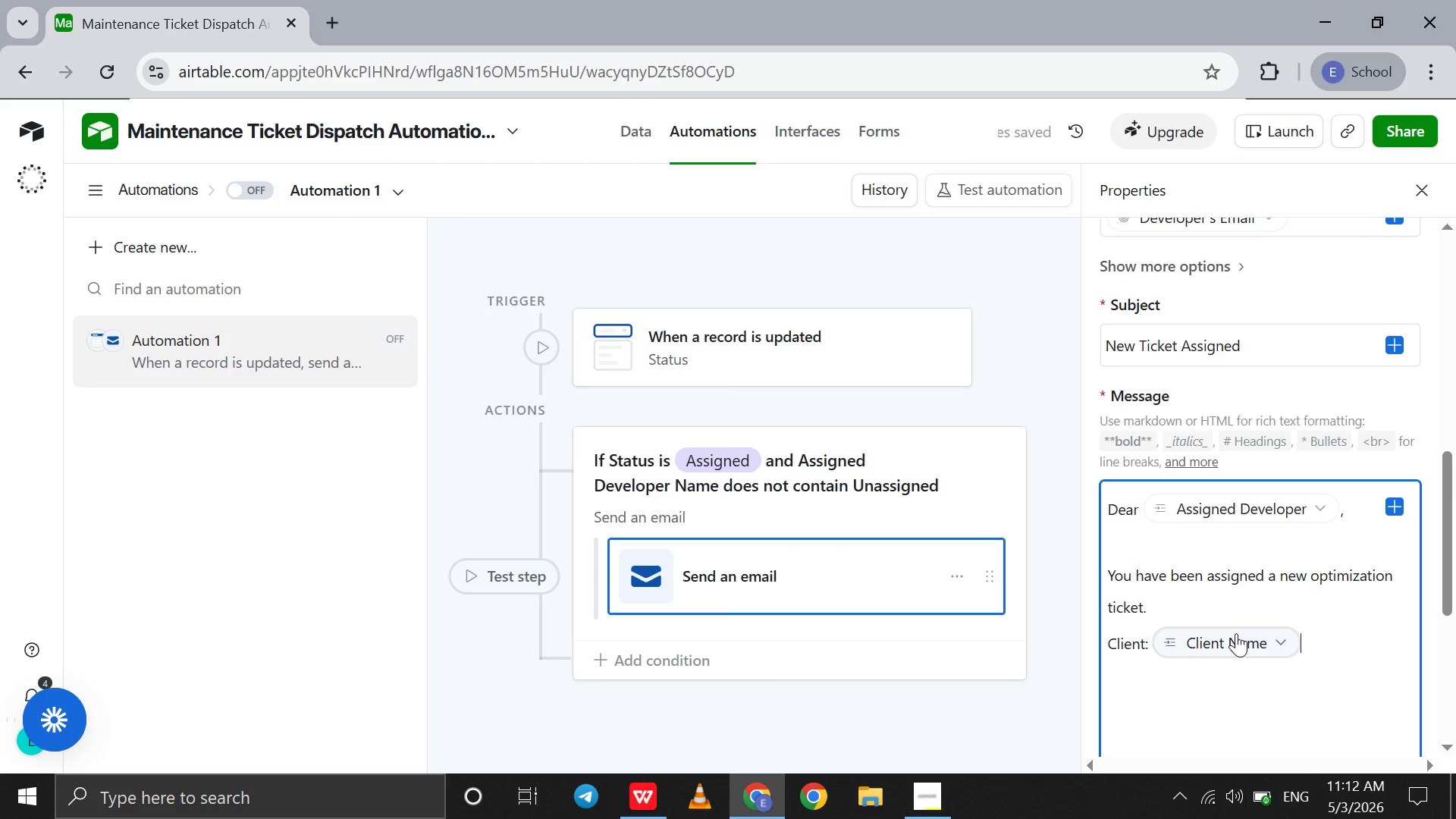 
key(Shift+Enter)
 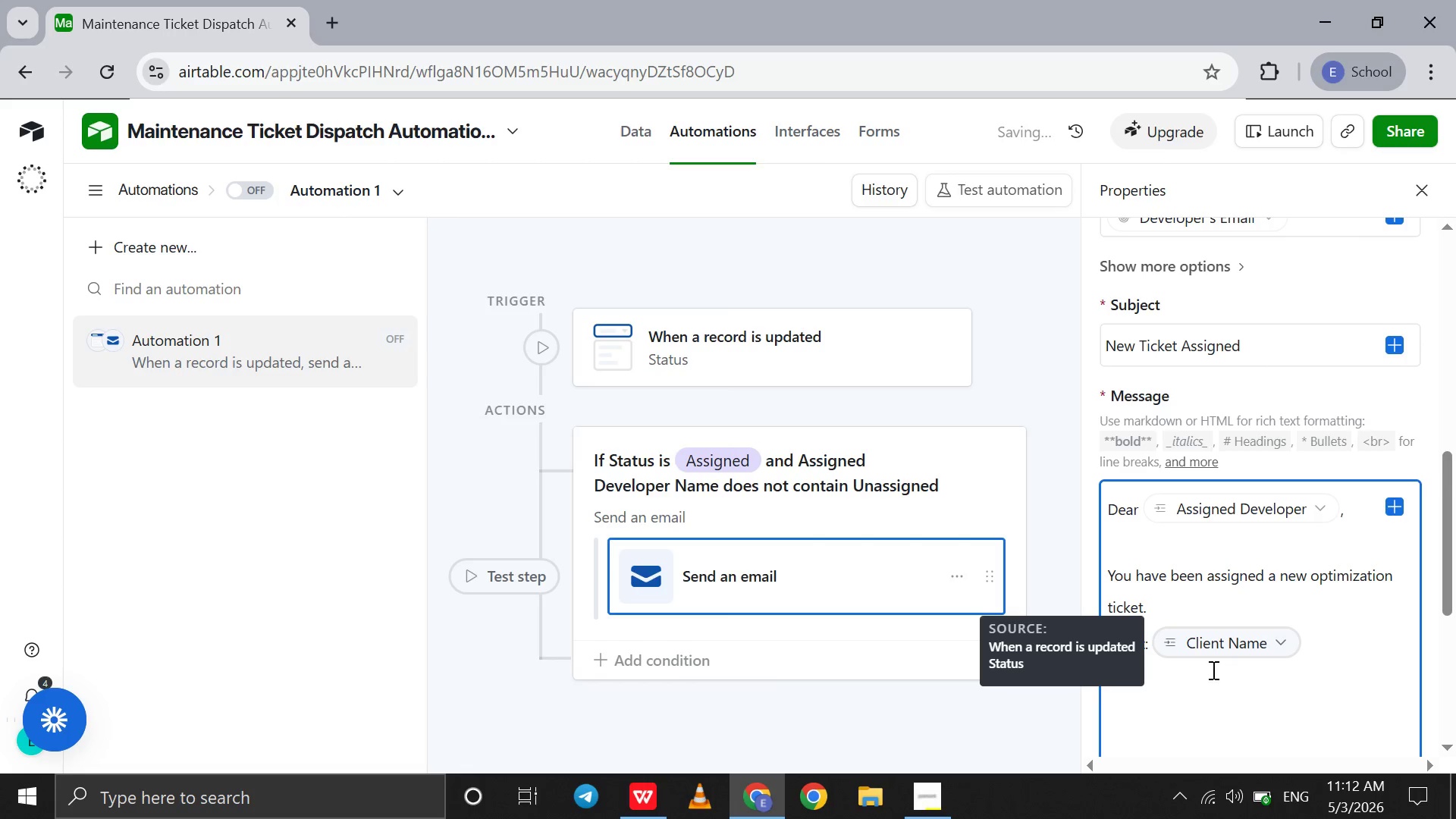 
left_click([1190, 682])
 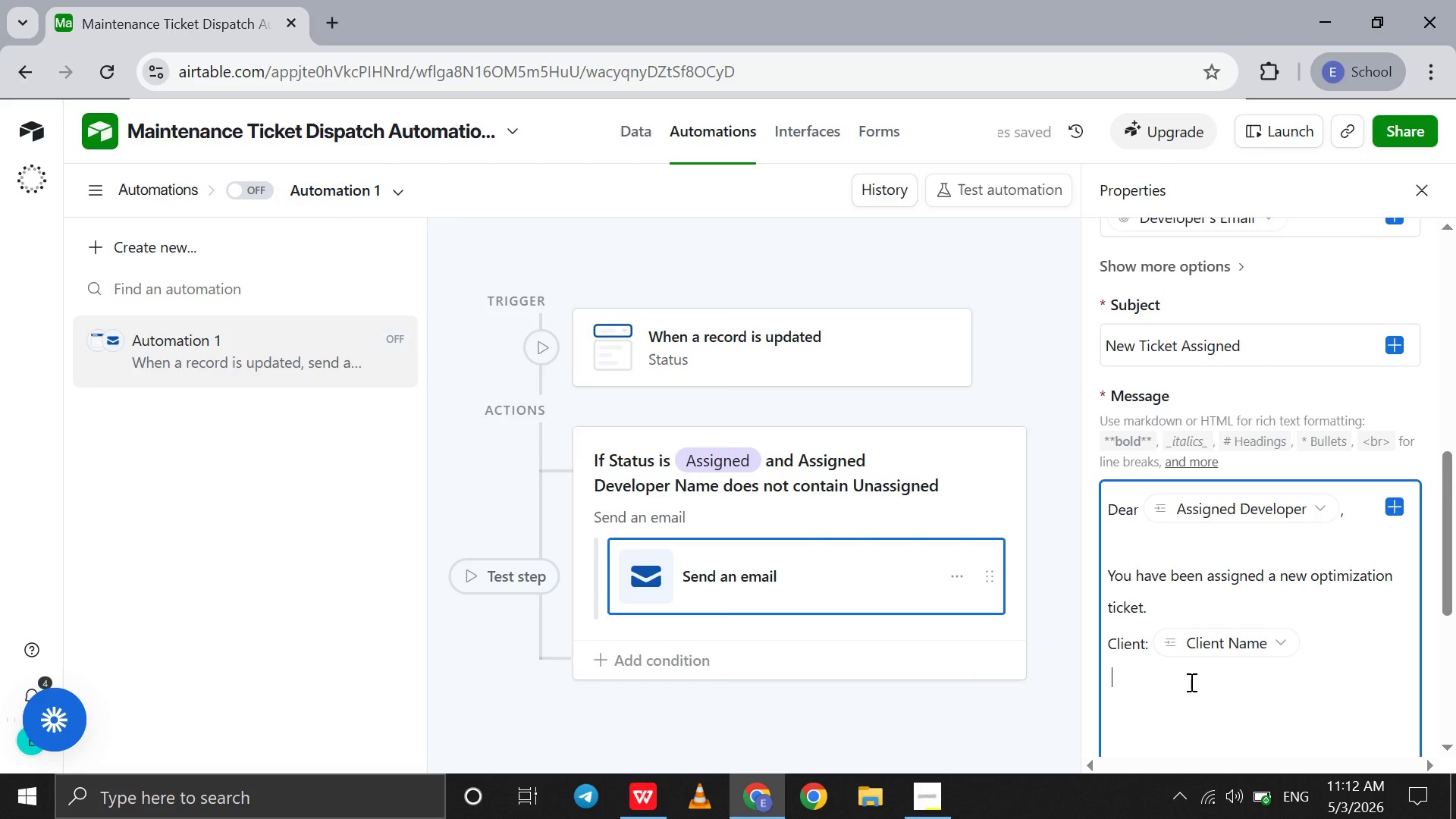 
type(Website: )
 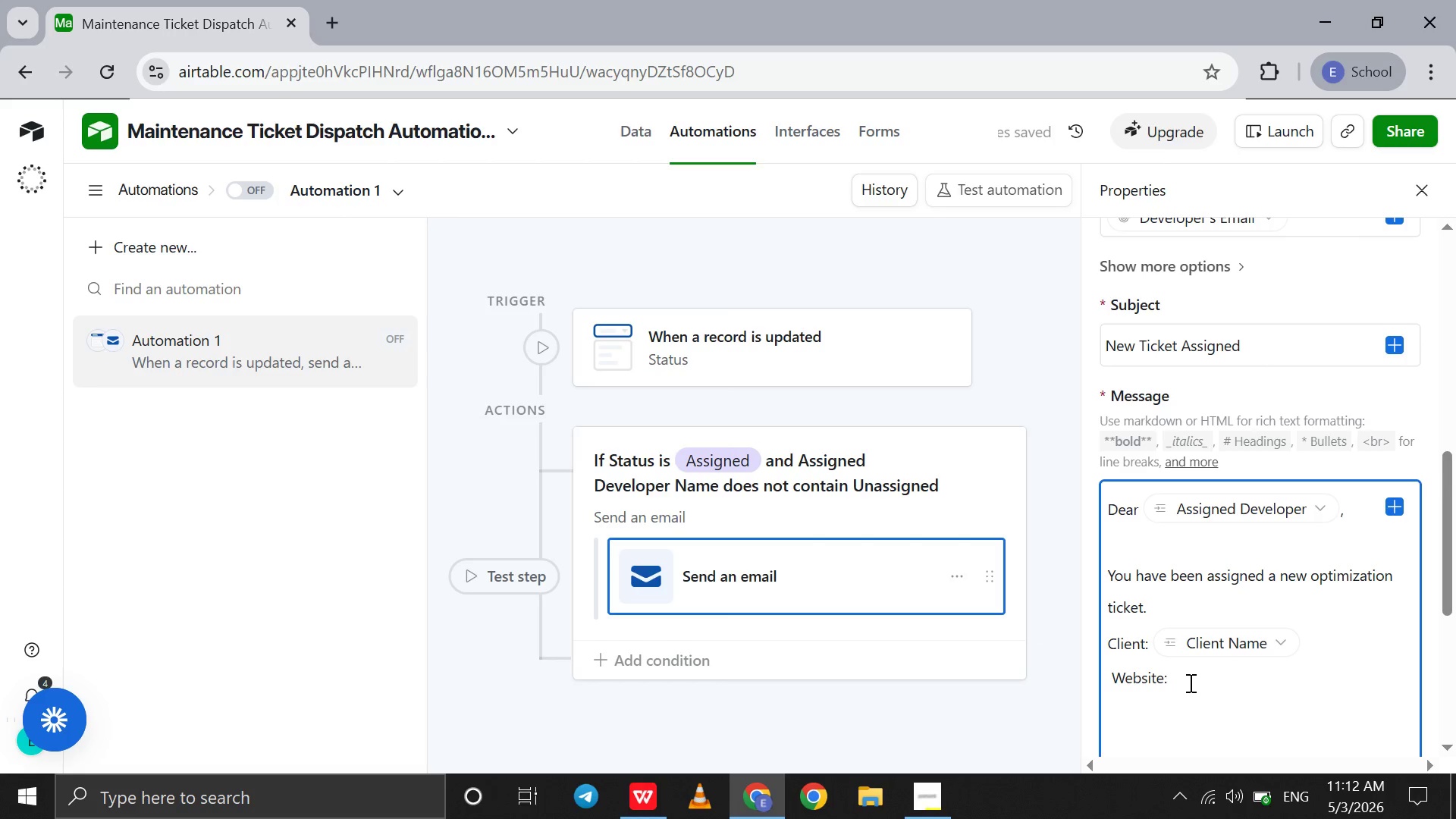 
left_click([637, 146])
 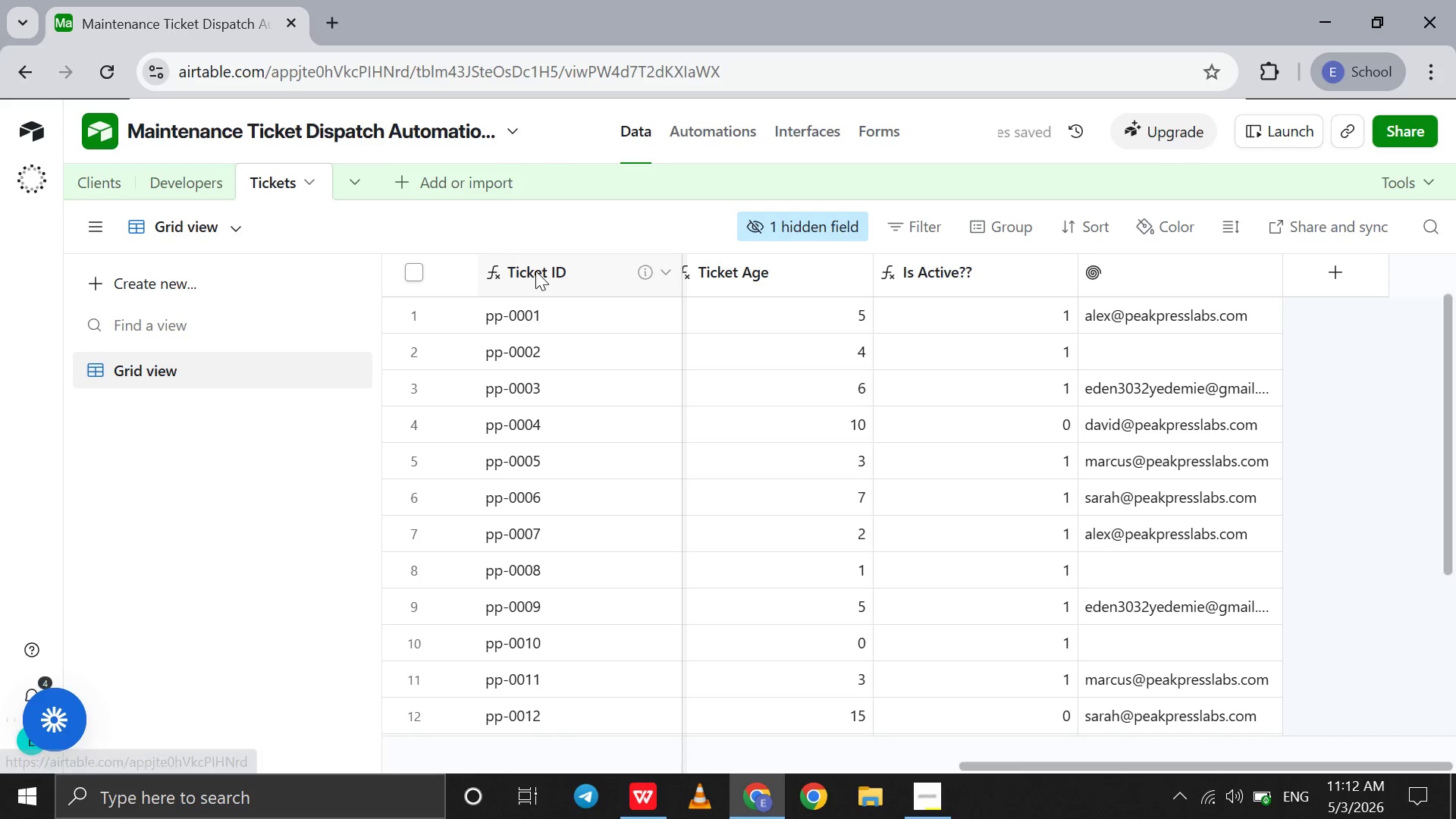 
mouse_move([359, 367])
 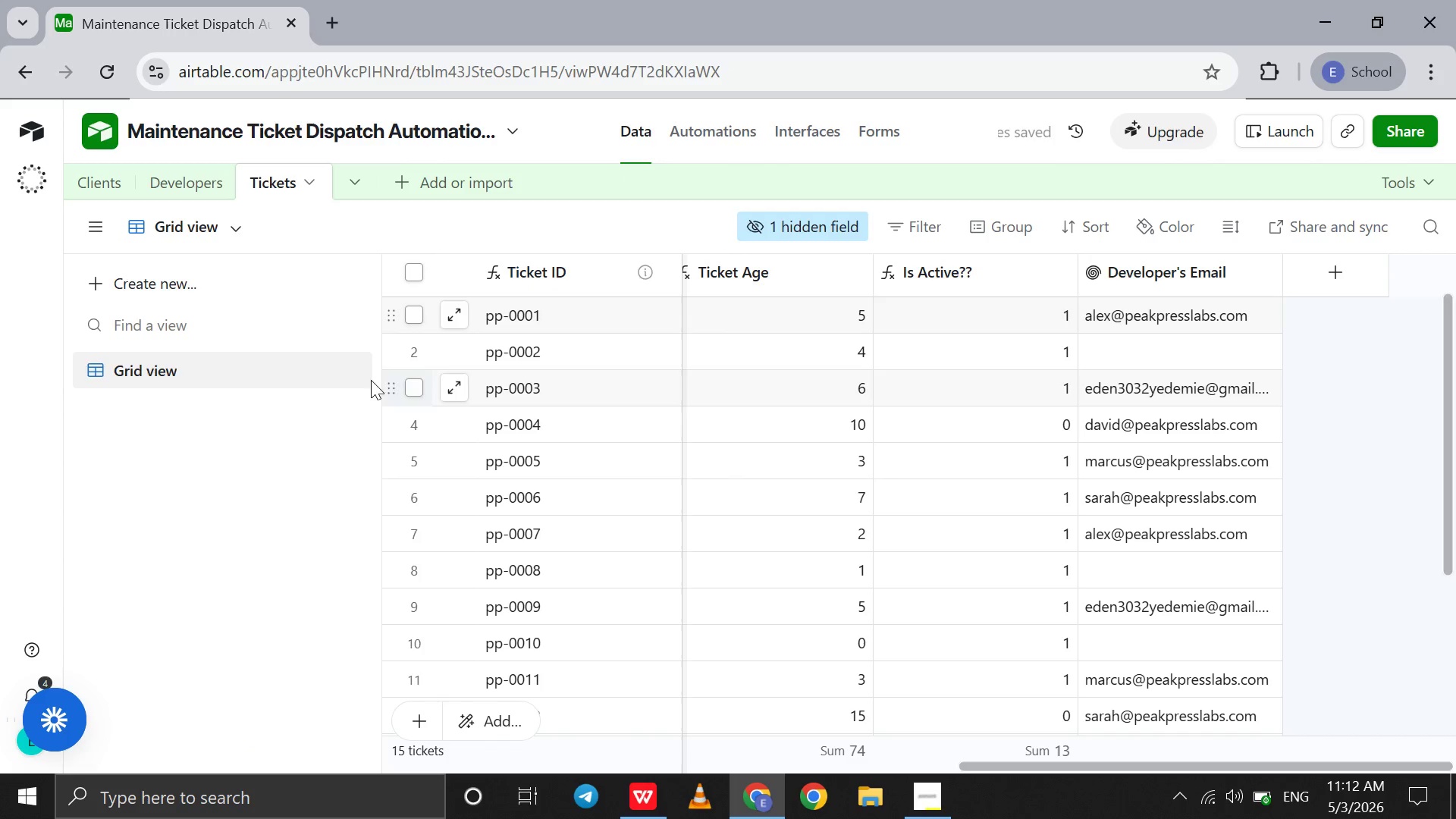 
mouse_move([345, 359])
 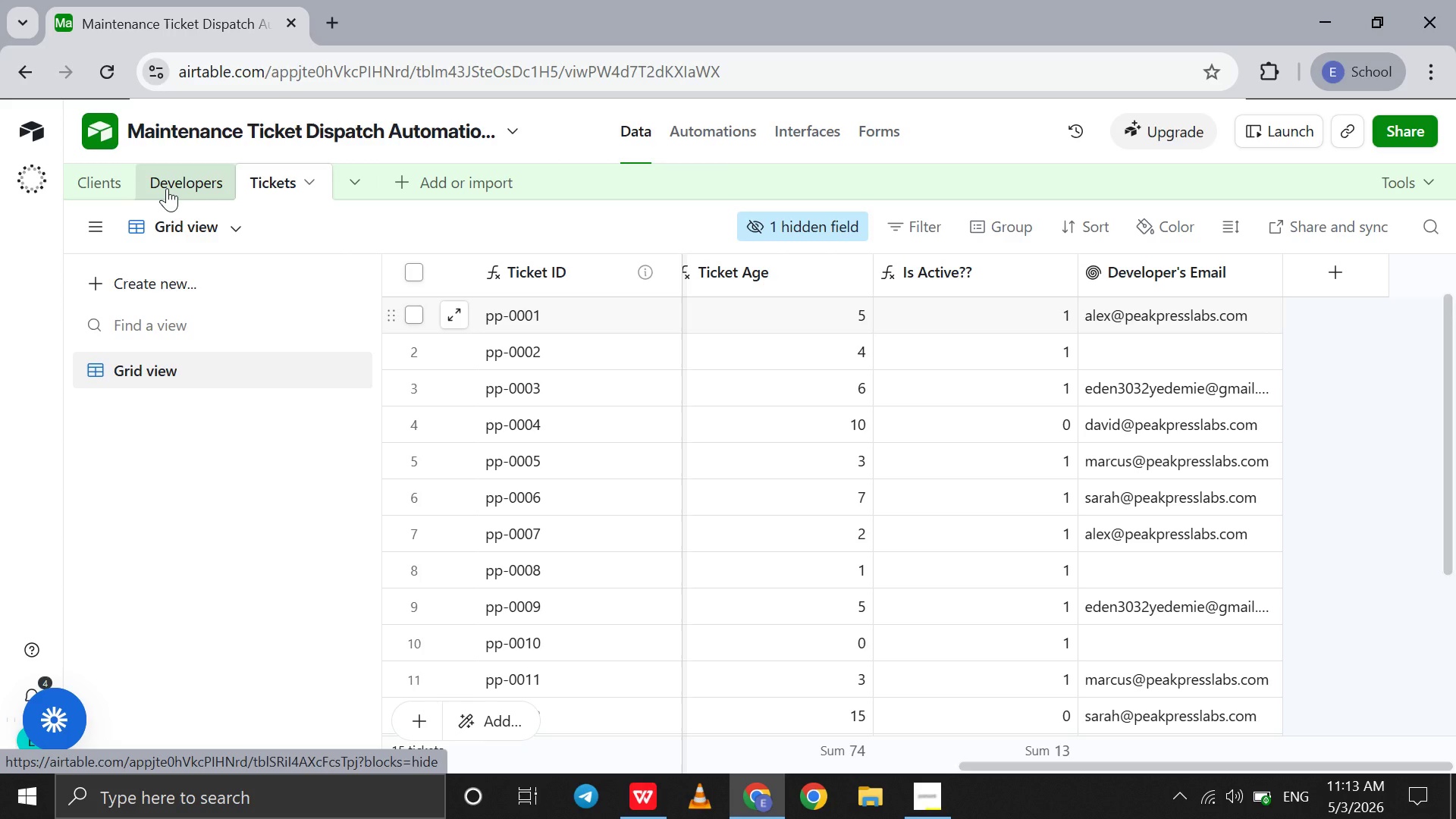 
wait(20.42)
 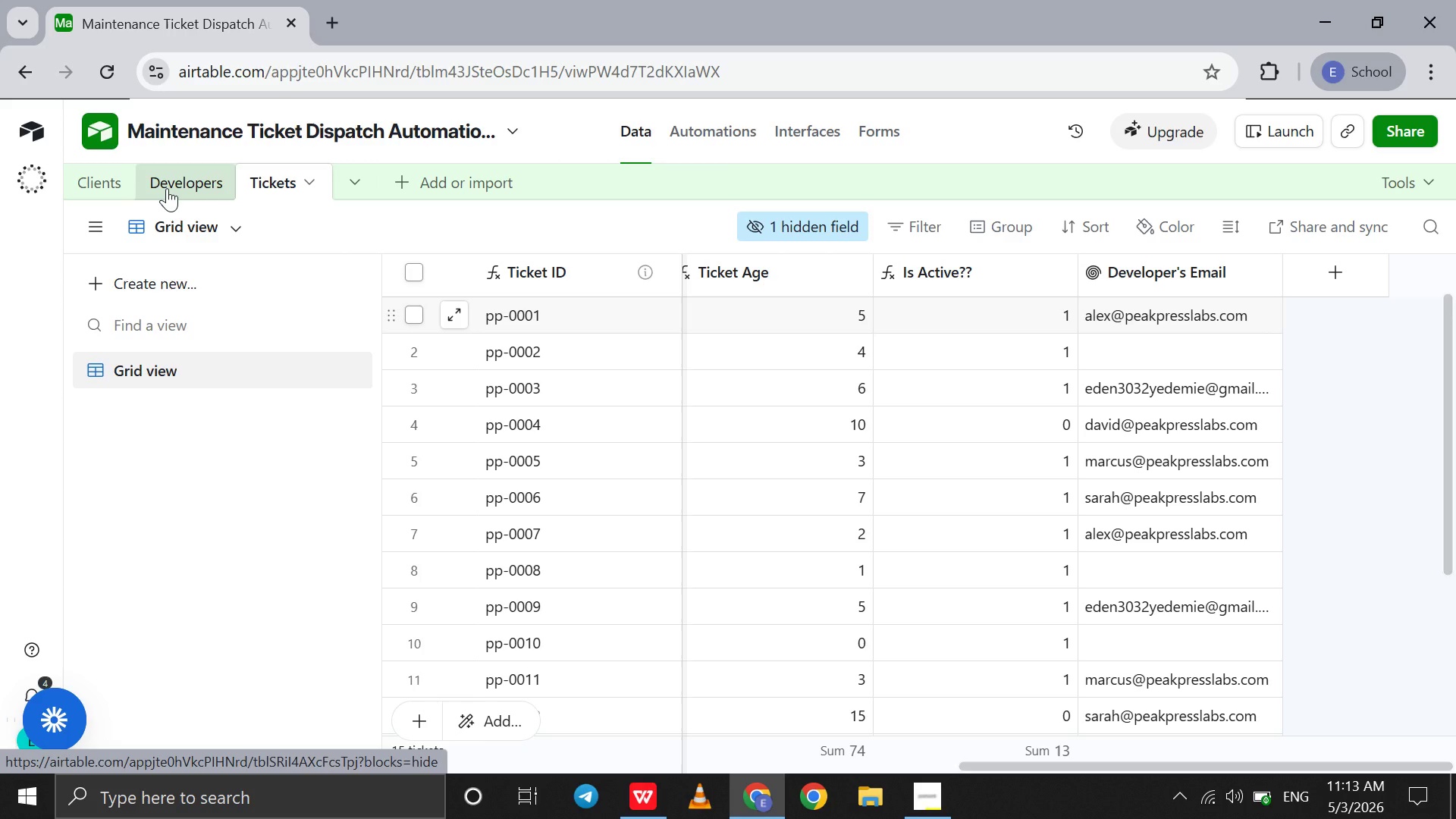 
scroll: coordinate [918, 284], scroll_direction: down, amount: 7.0
 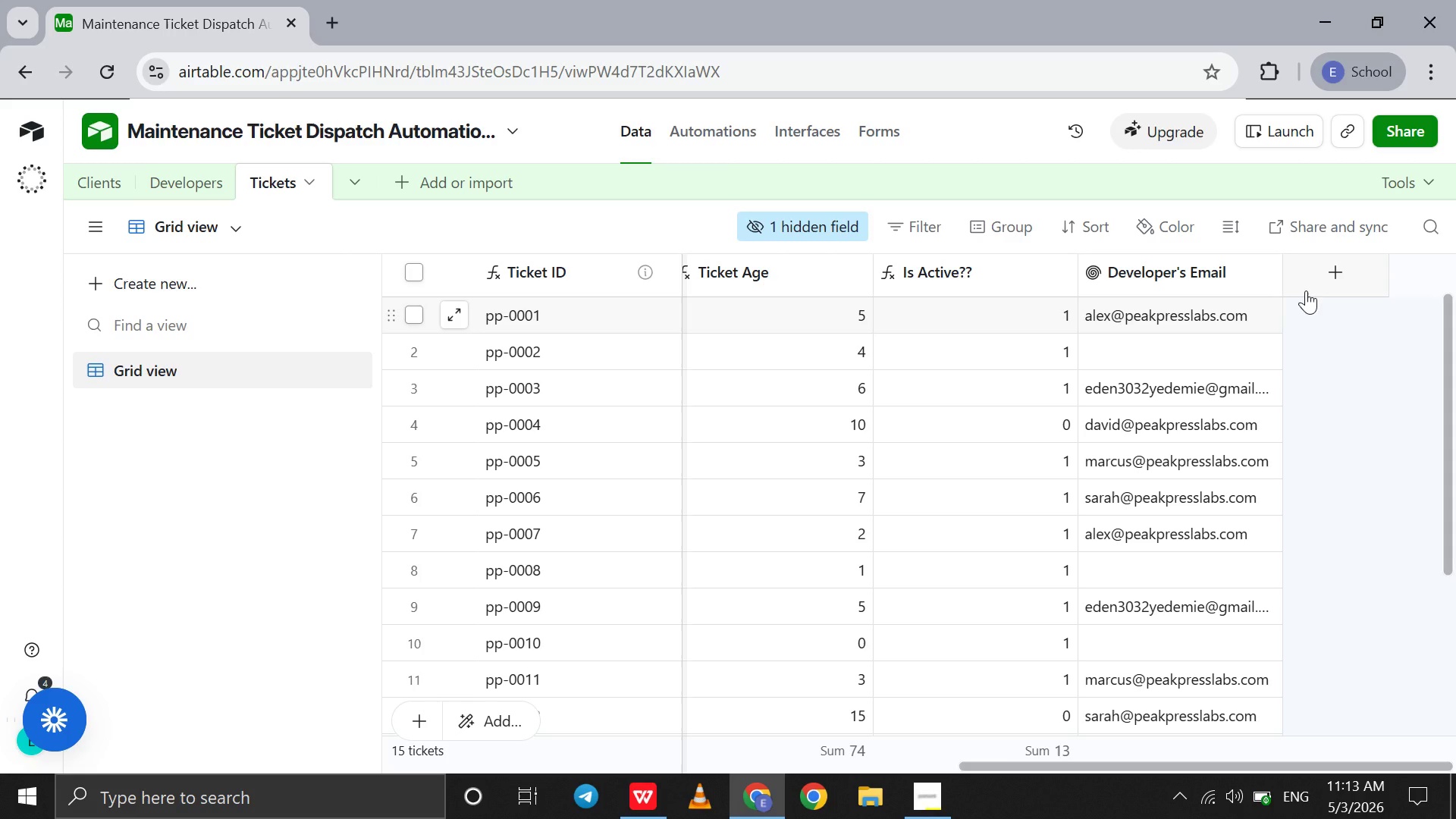 
left_click([1306, 290])
 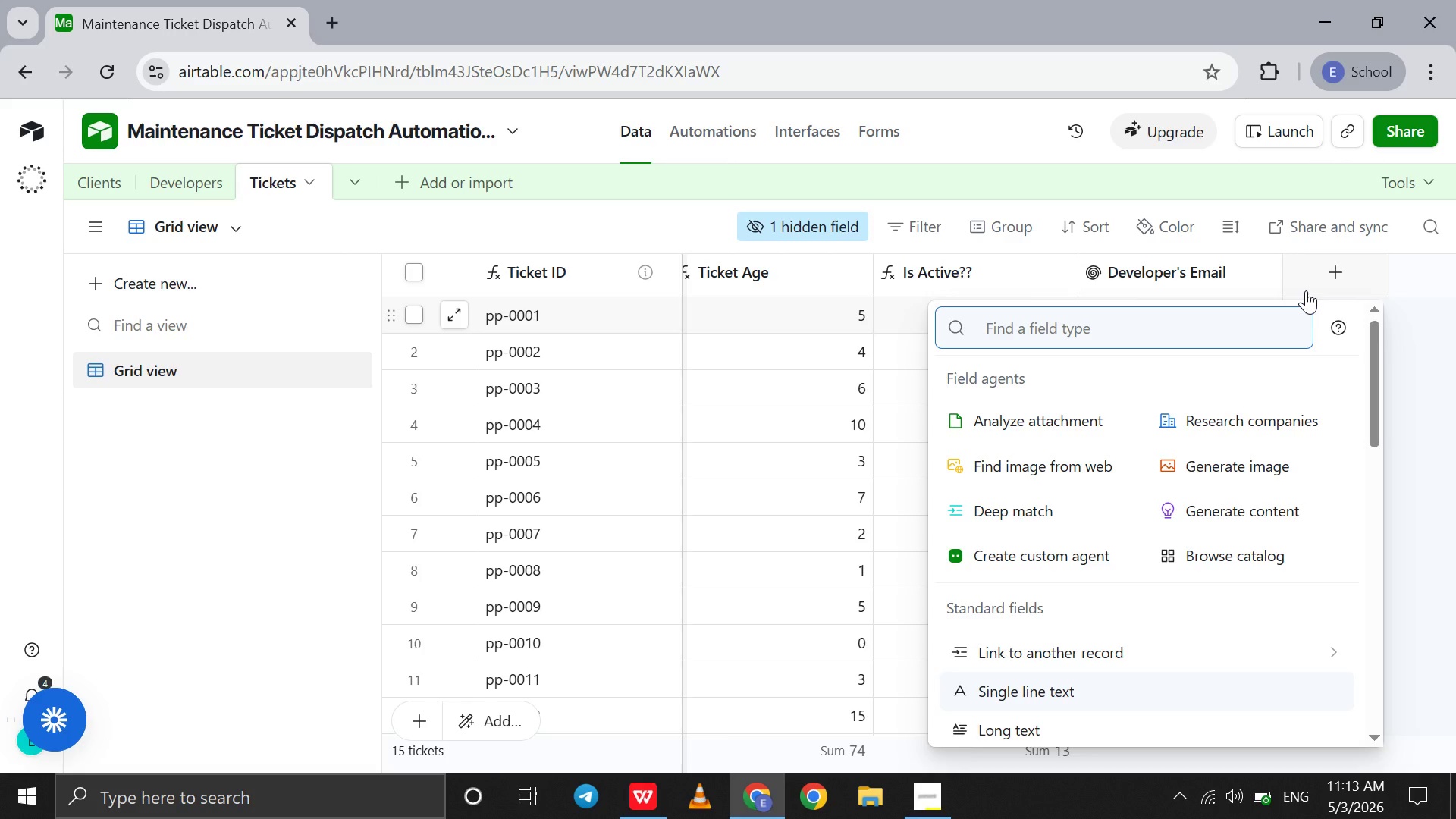 
wait(8.95)
 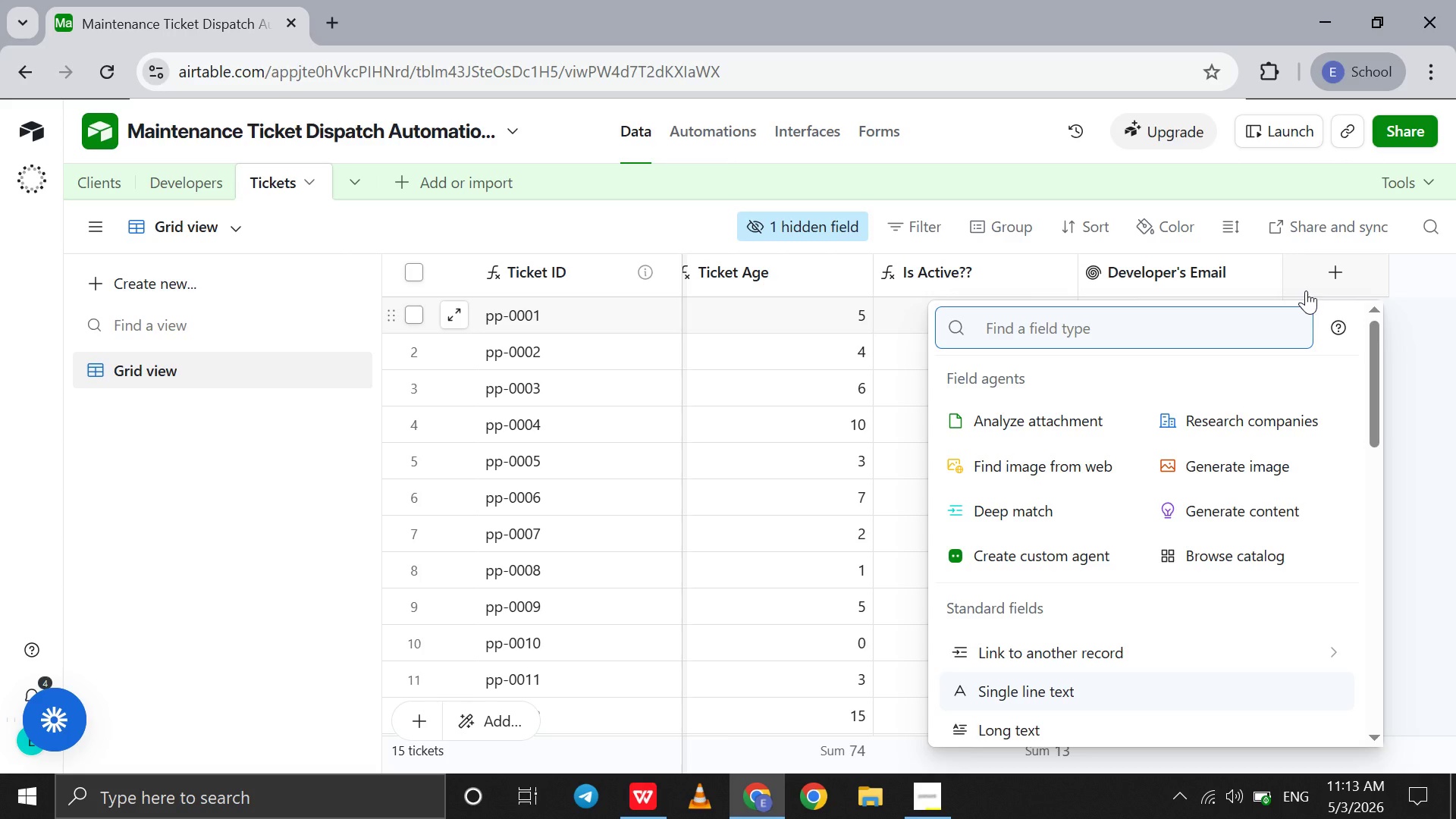 
type(rol)
 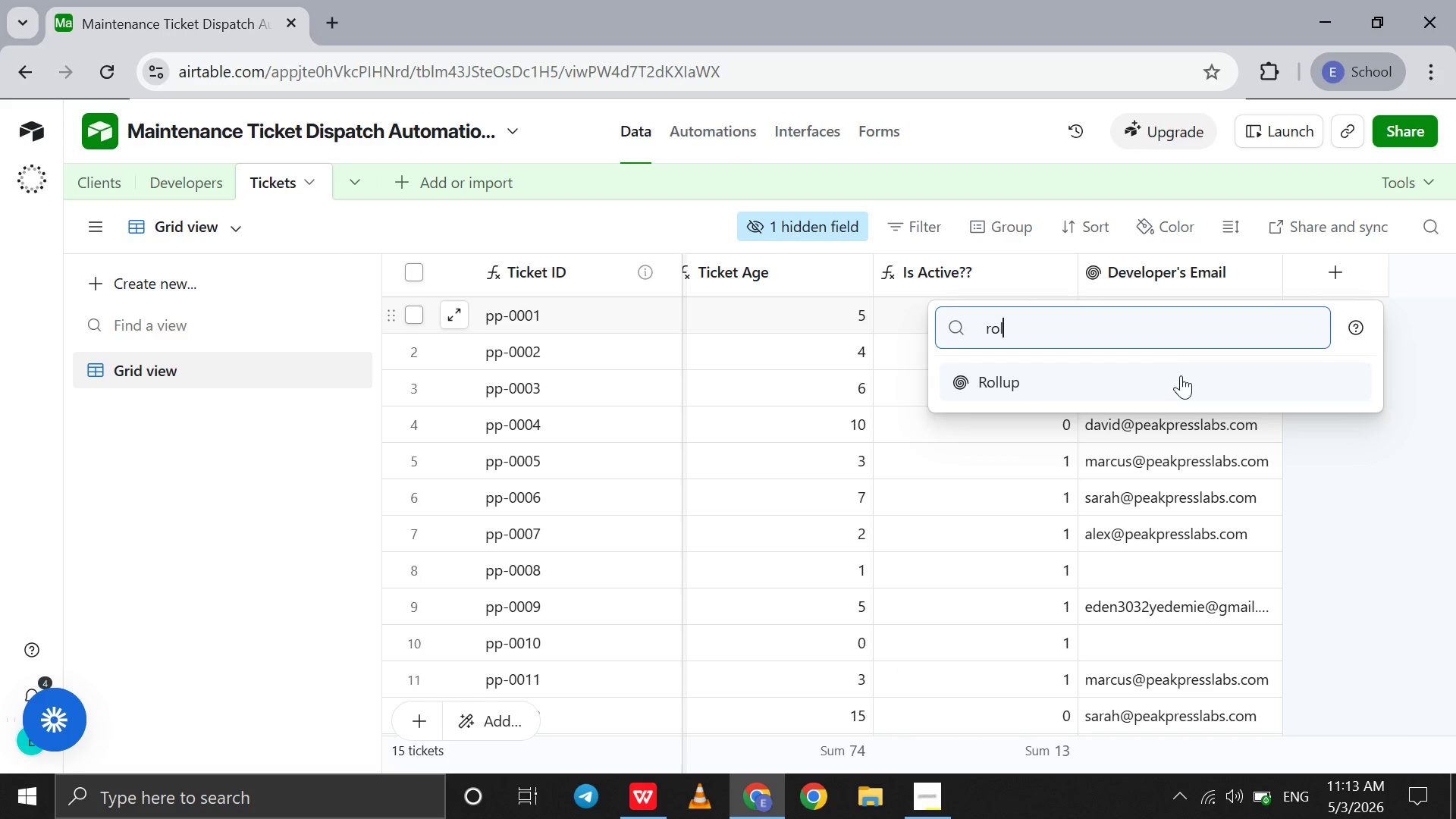 
left_click([1180, 376])
 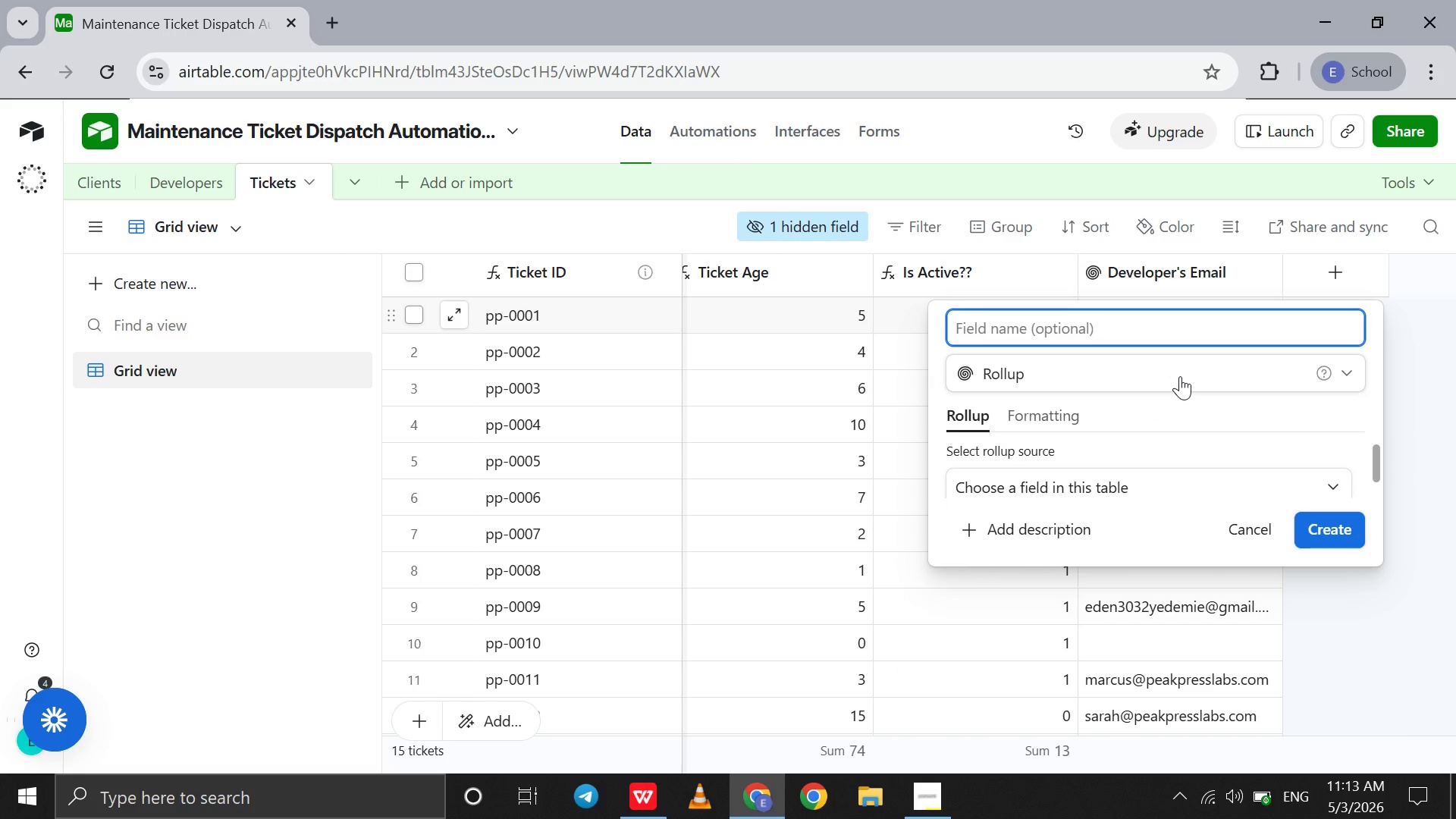 
type(Web)
 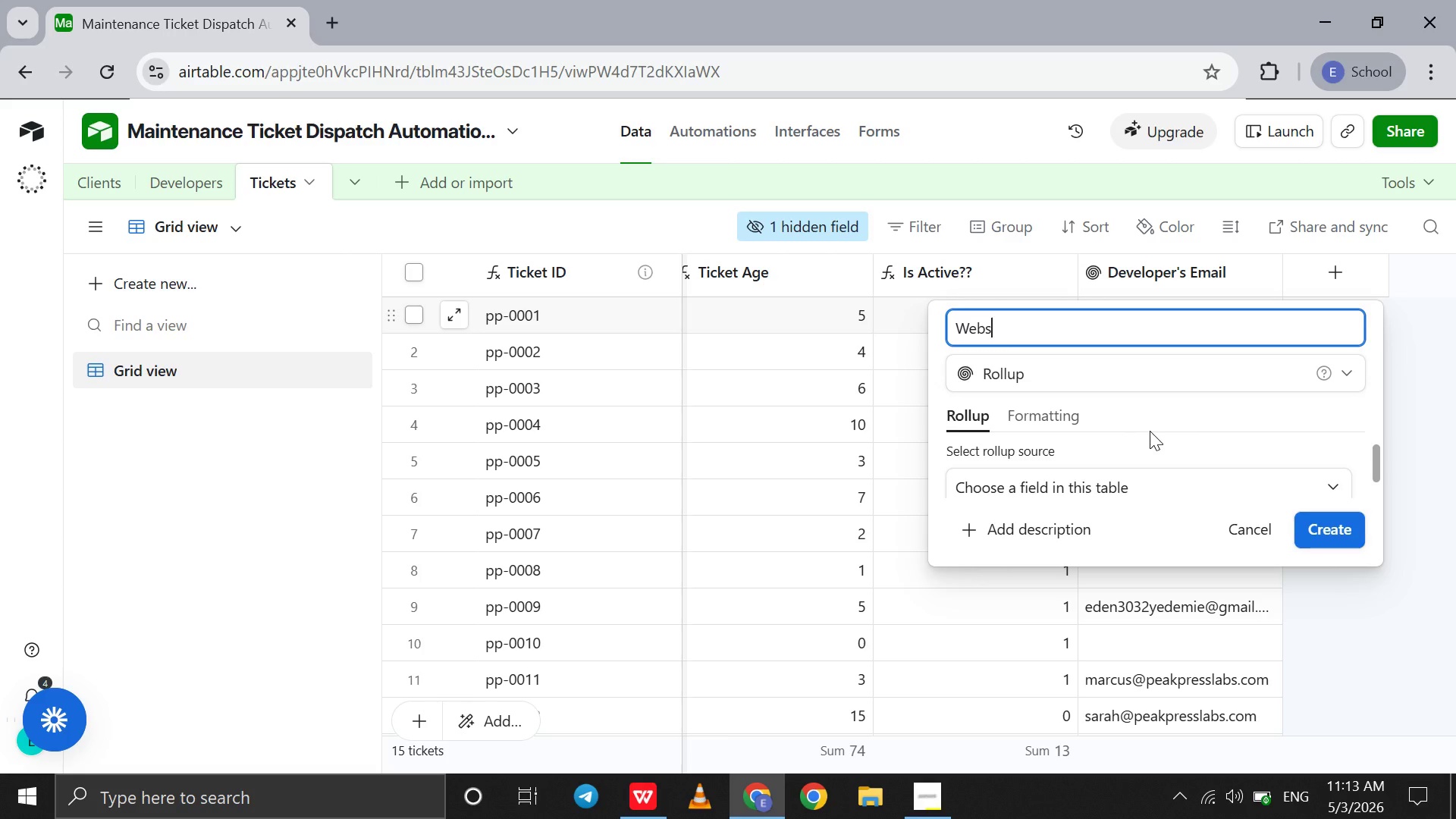 
type(site)
 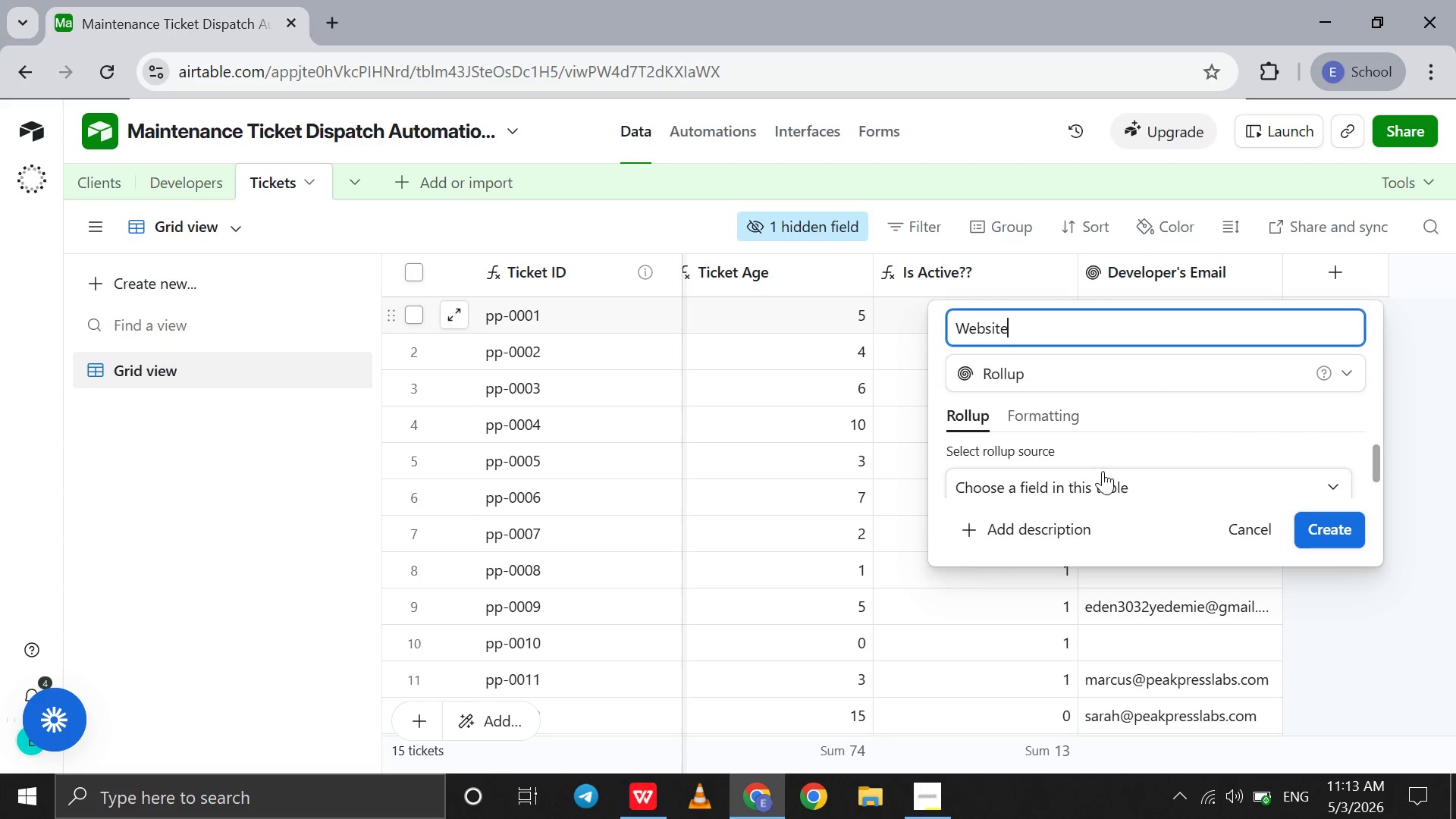 
left_click([1100, 474])
 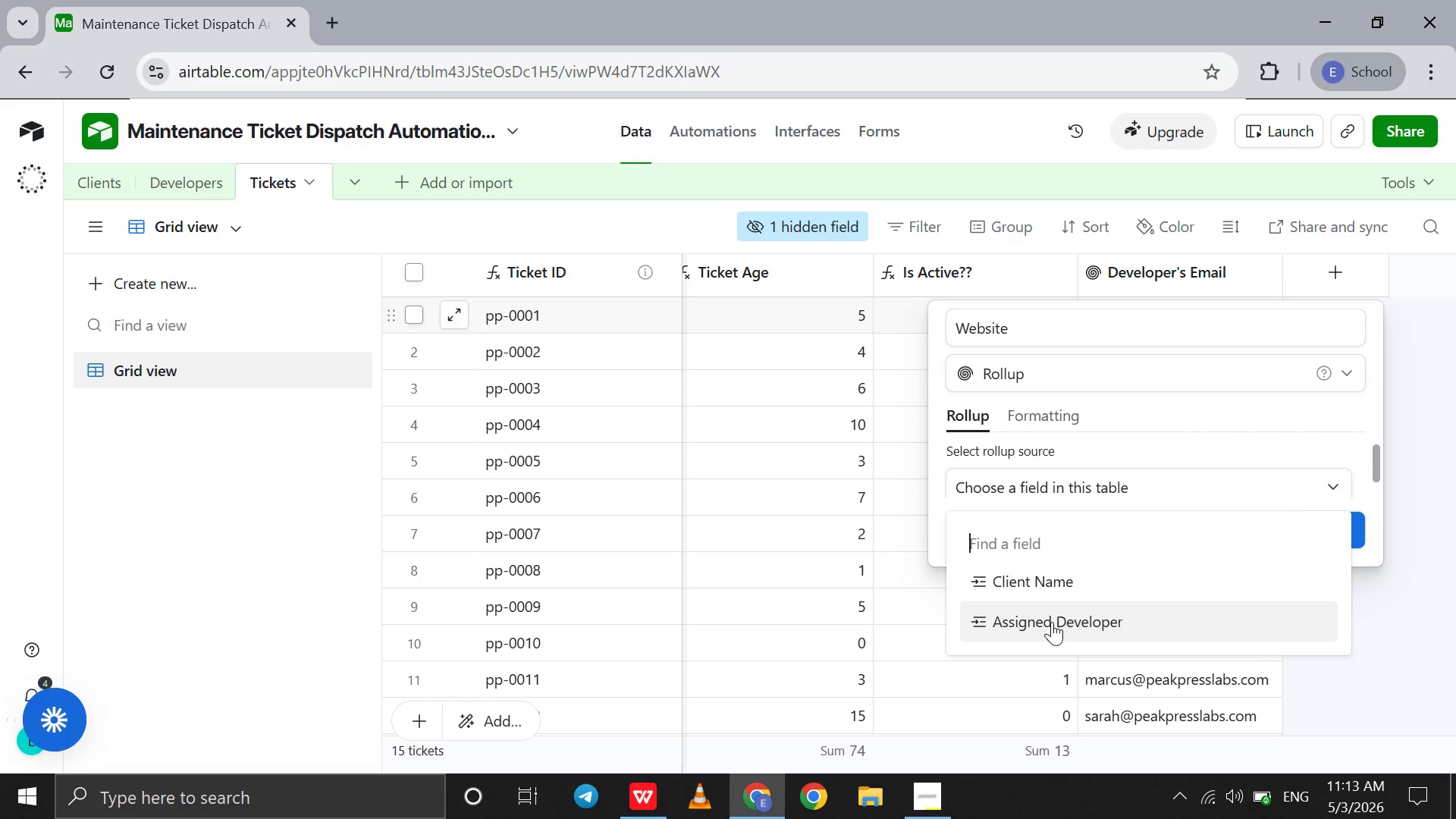 
left_click([1062, 592])
 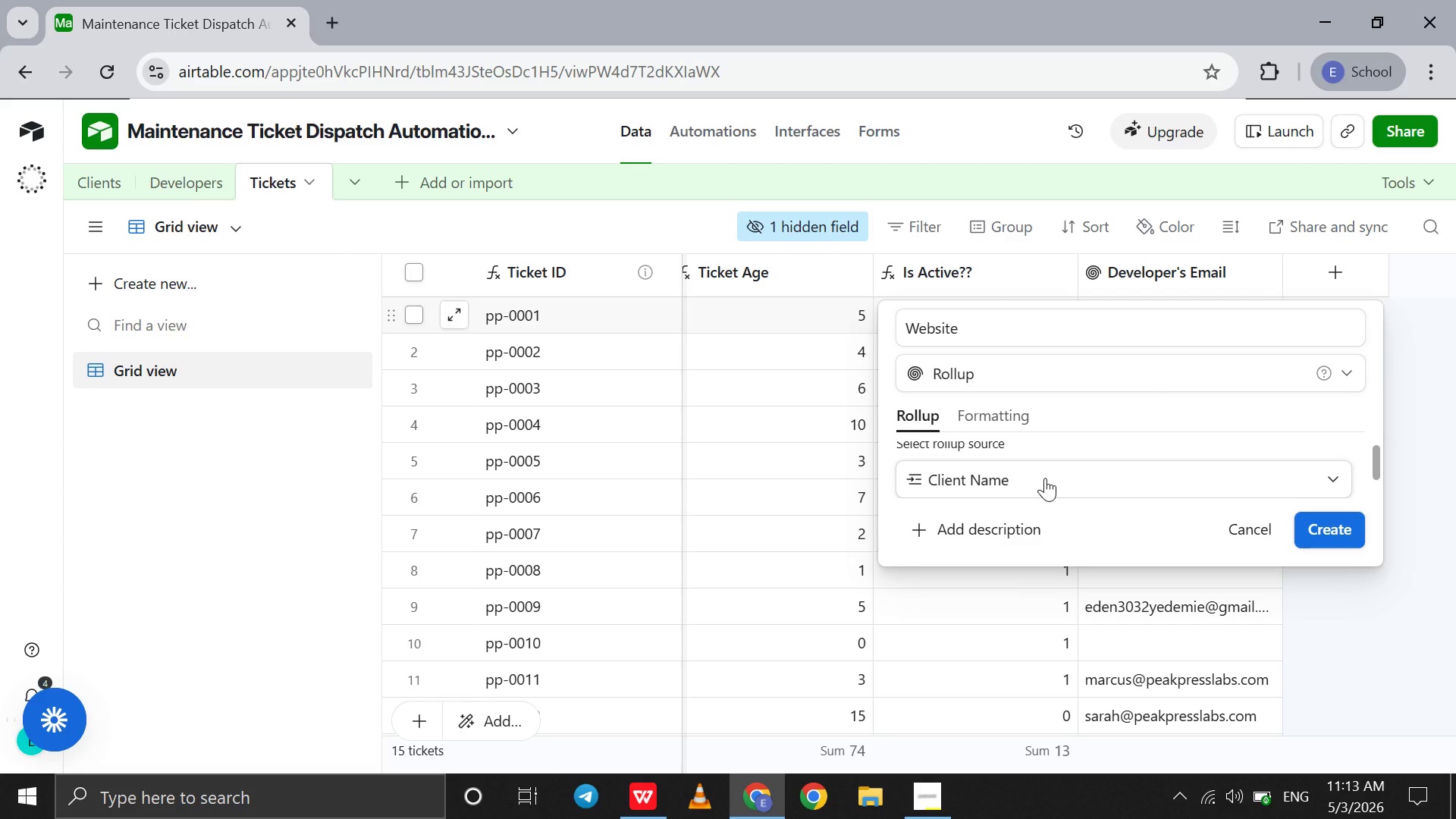 
scroll: coordinate [1045, 478], scroll_direction: down, amount: 3.0
 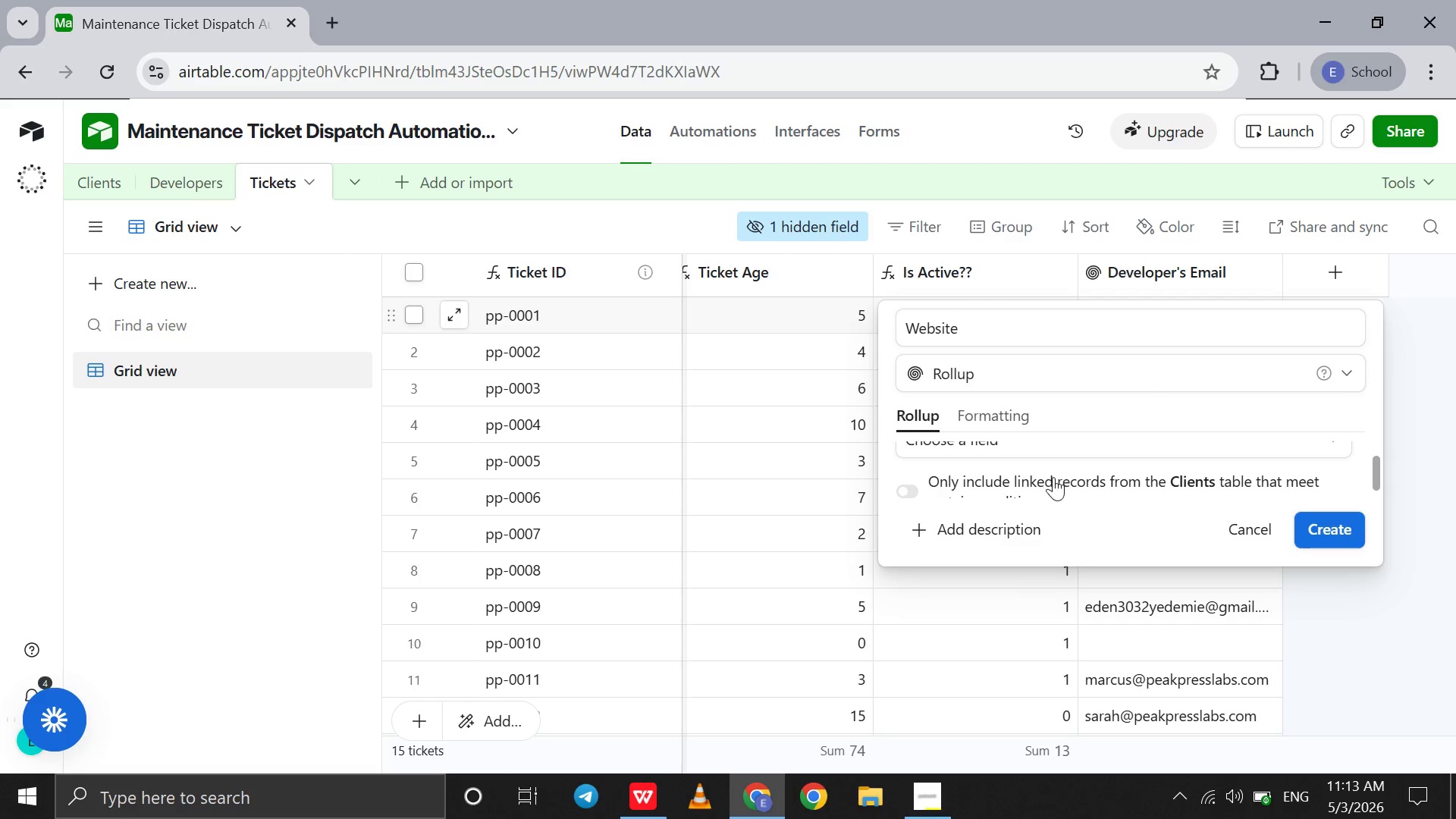 
left_click([1053, 477])
 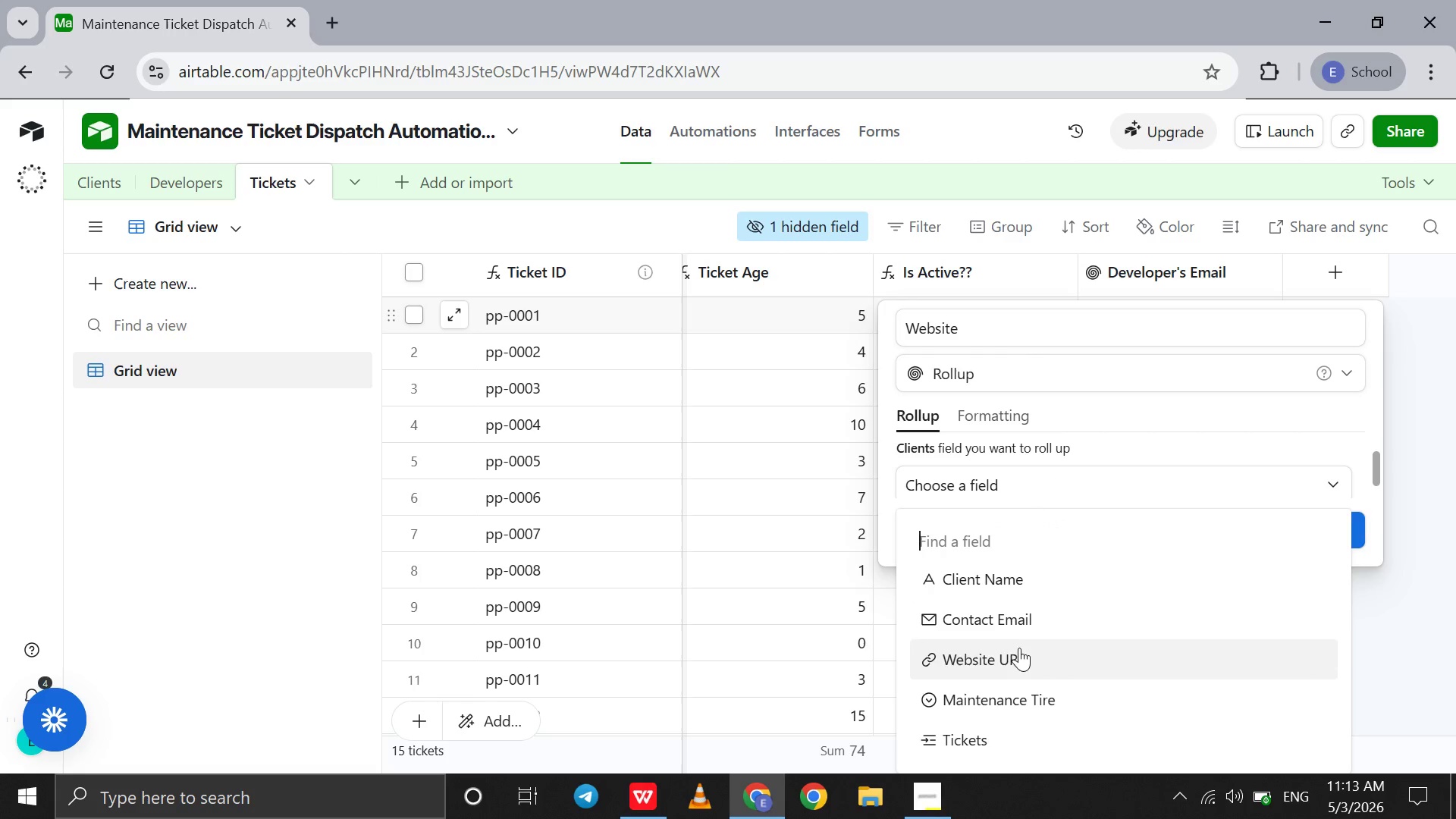 
scroll: coordinate [1053, 477], scroll_direction: up, amount: 1.0
 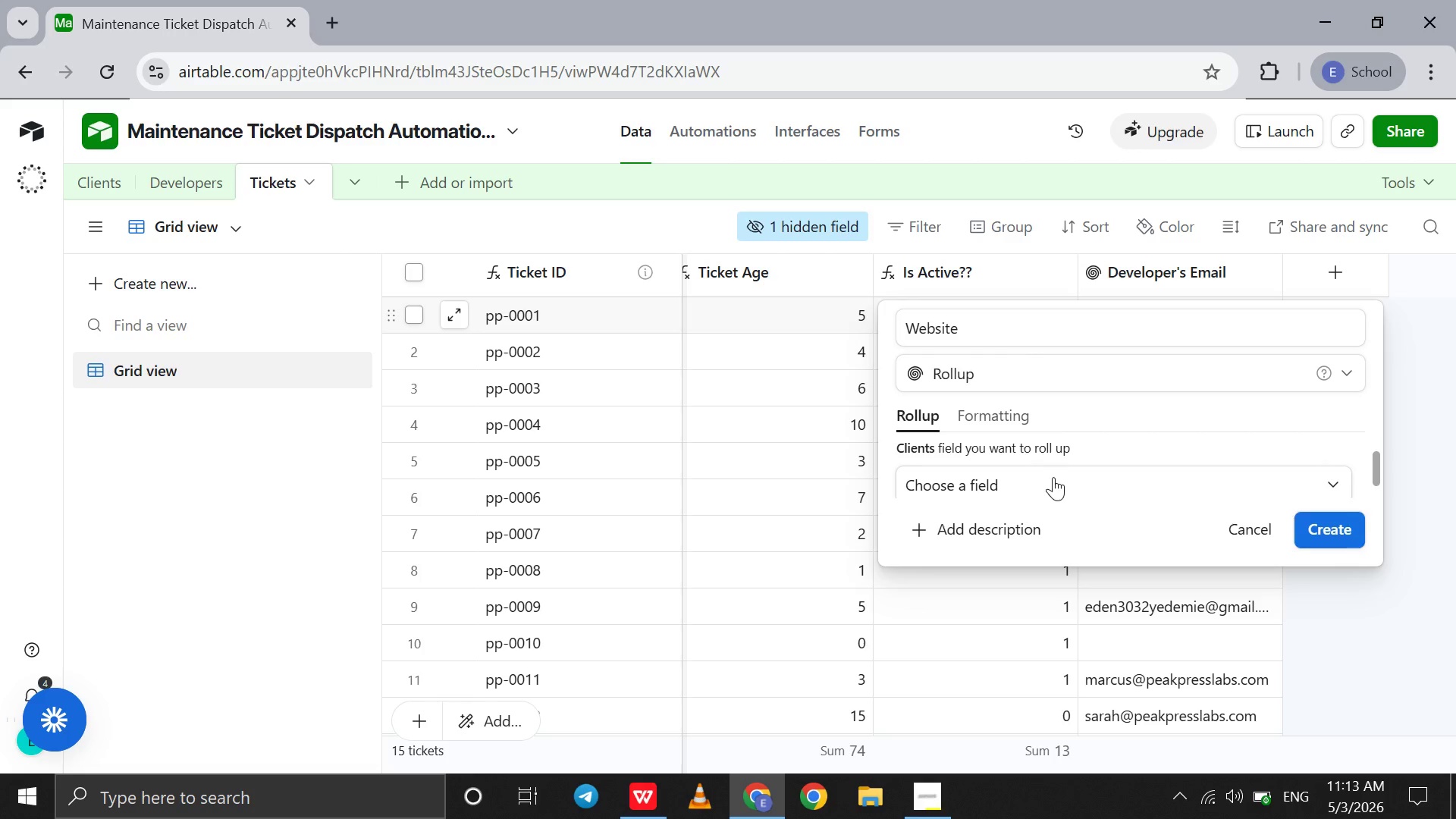 
left_click([1018, 648])
 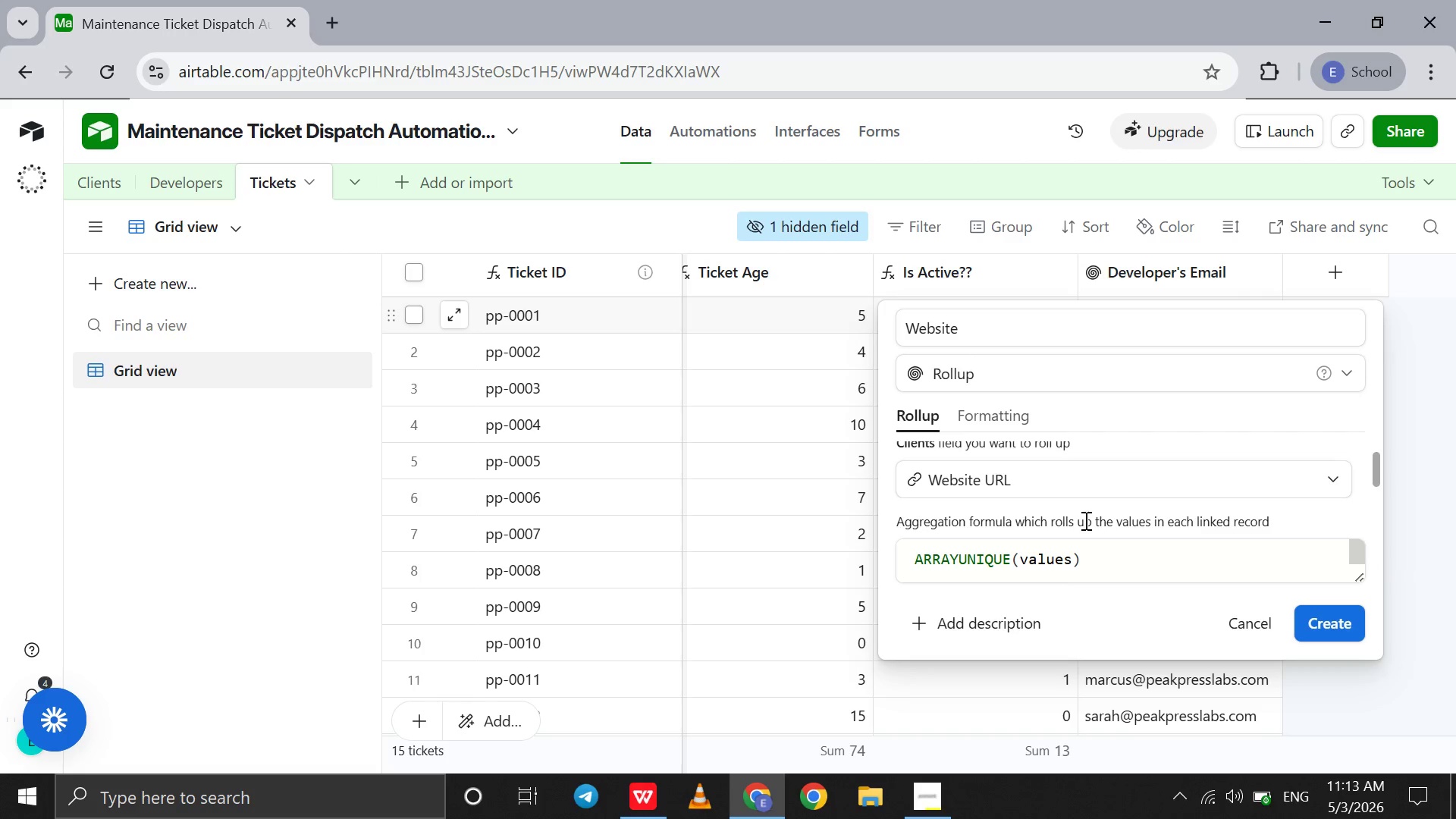 
scroll: coordinate [1084, 520], scroll_direction: down, amount: 5.0
 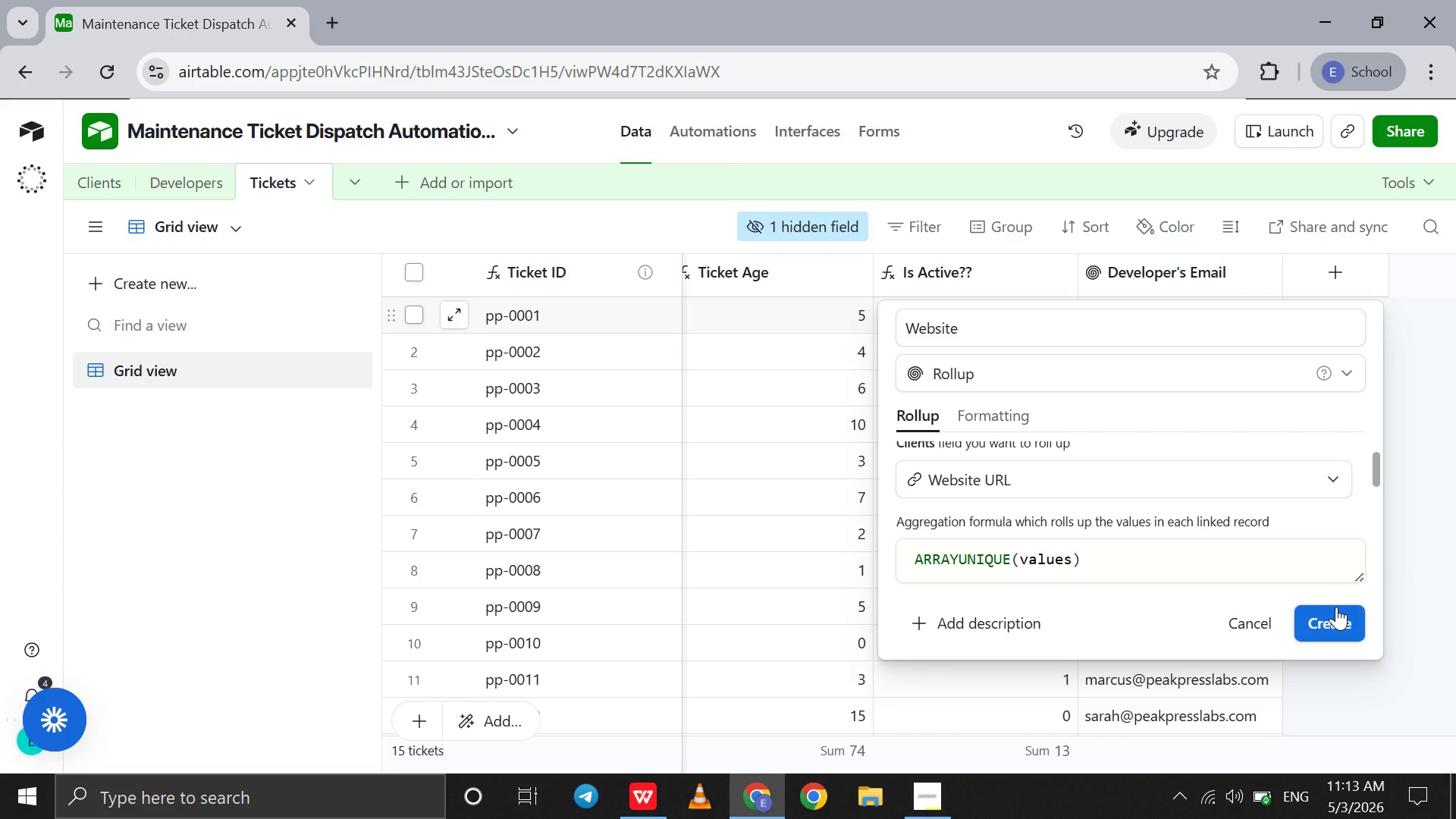 
left_click([1336, 607])
 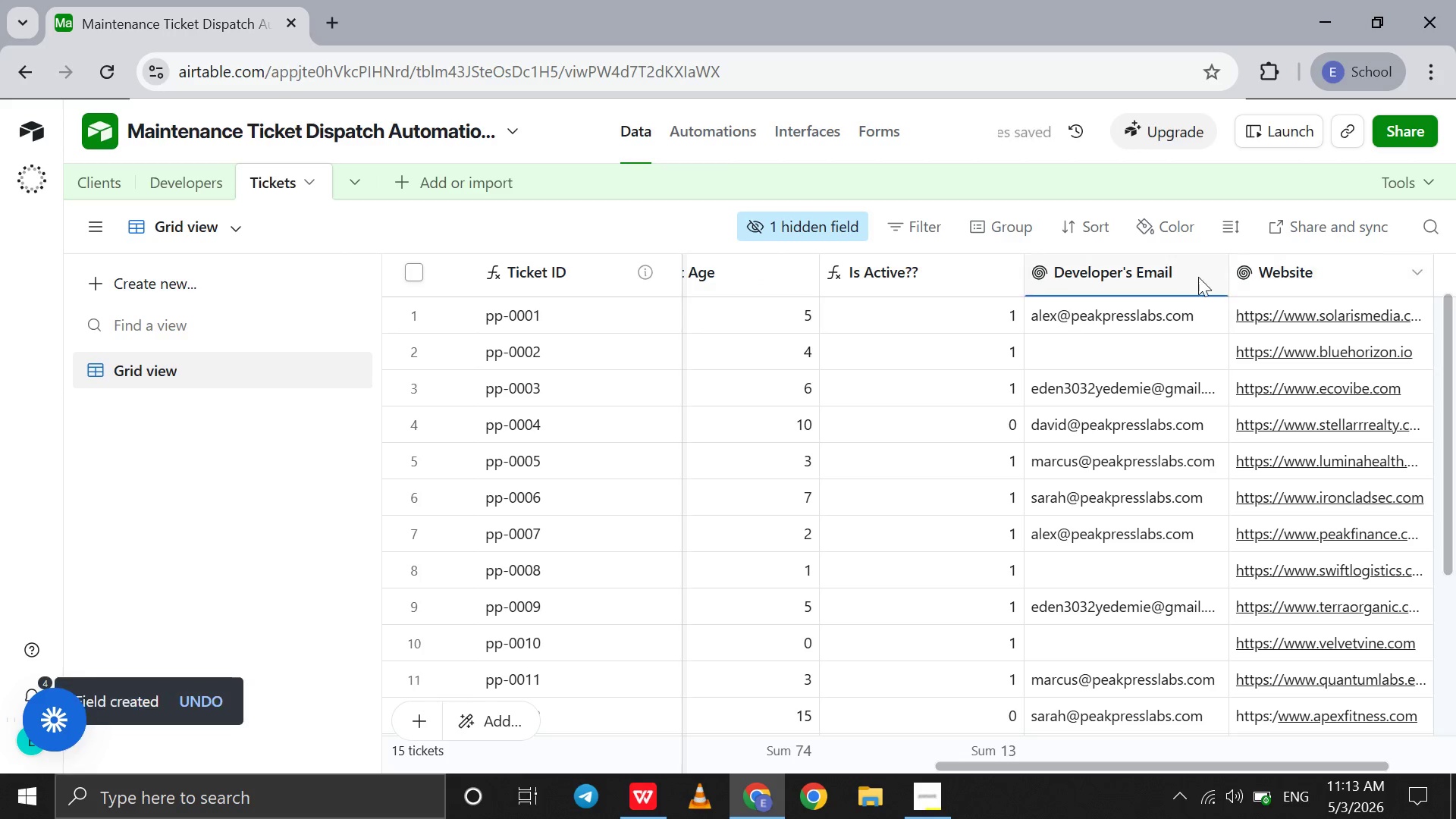 
right_click([1197, 276])
 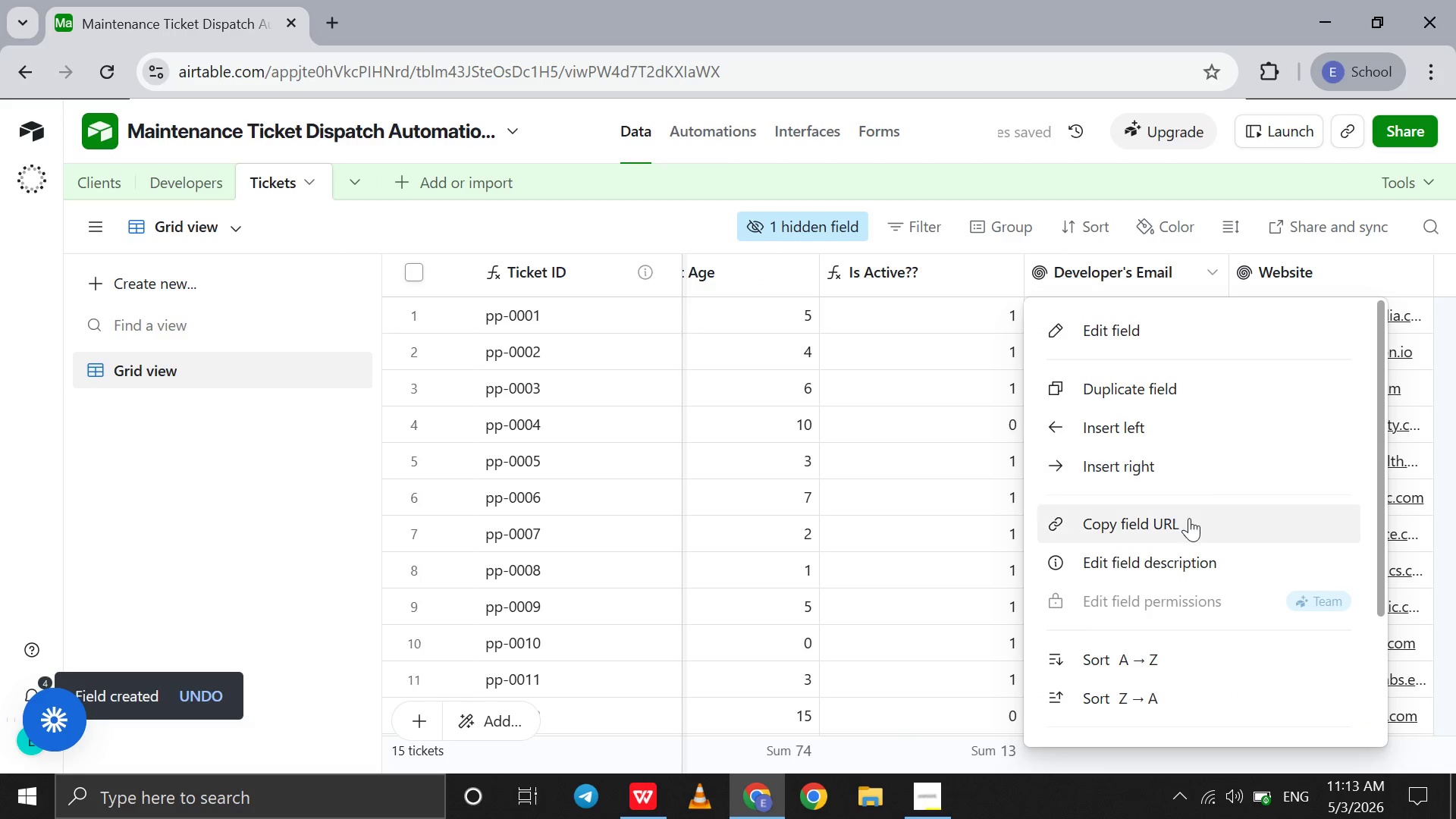 
scroll: coordinate [1189, 518], scroll_direction: down, amount: 47.0
 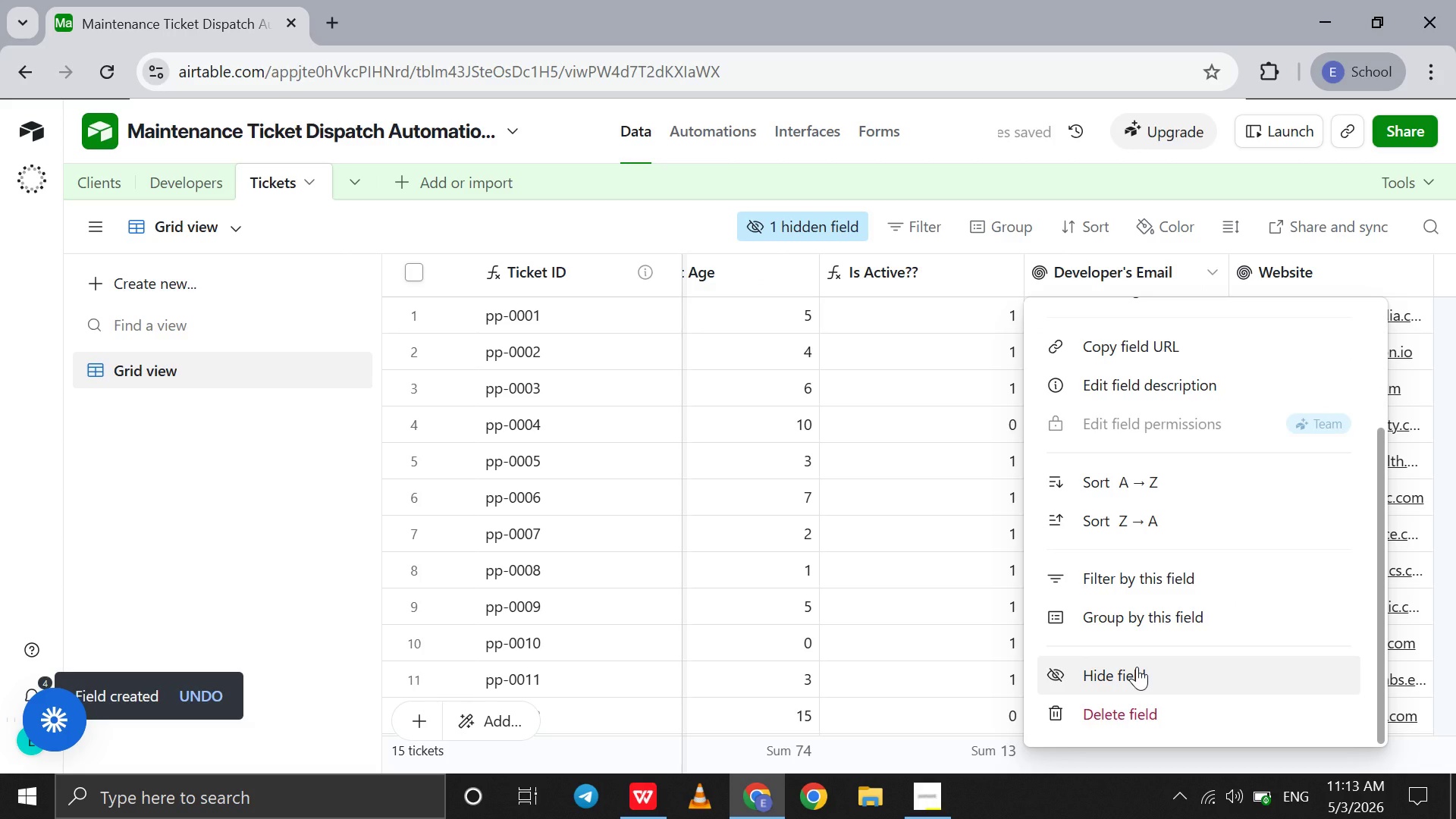 
left_click([1137, 667])
 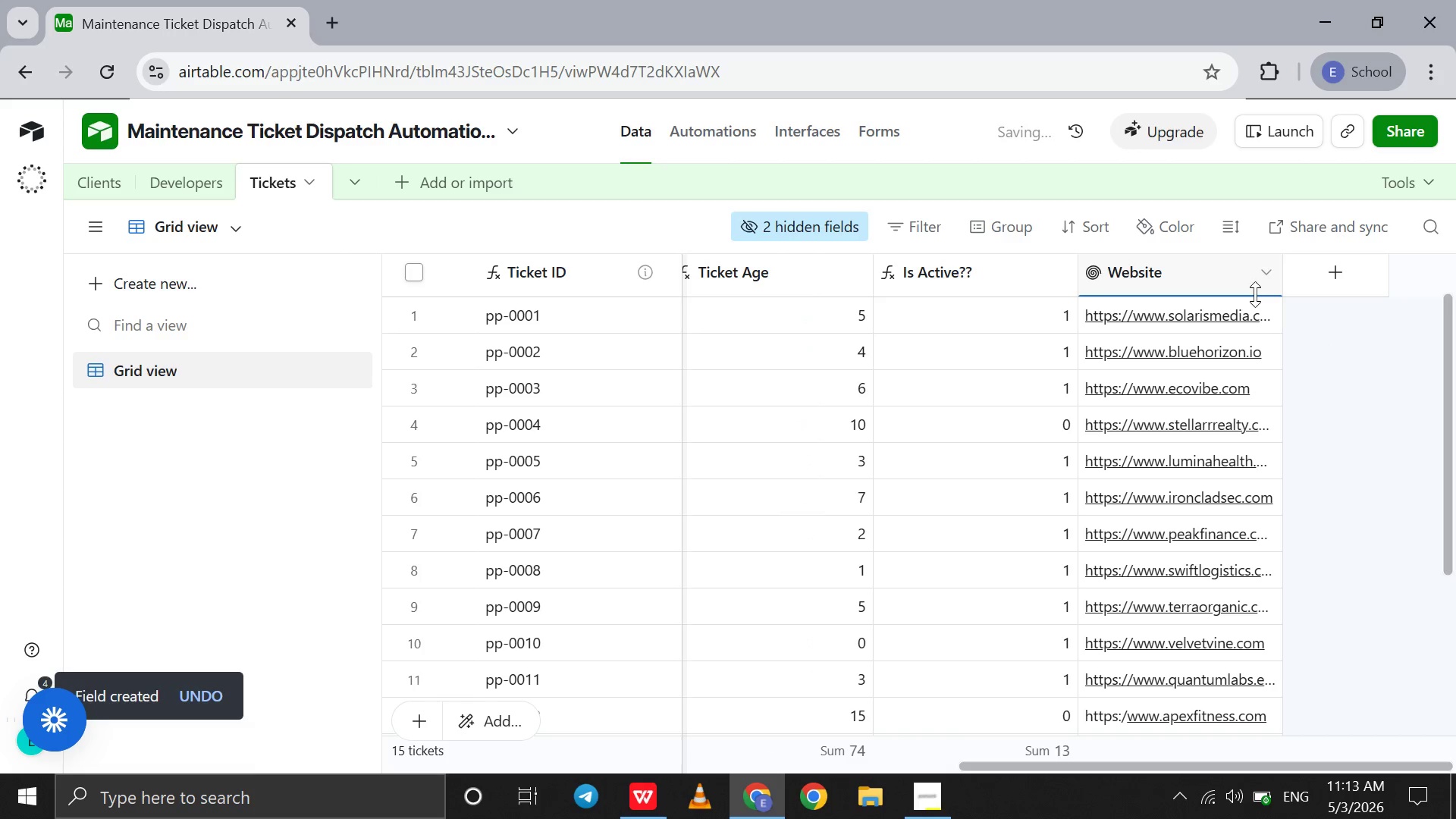 
right_click([1255, 294])
 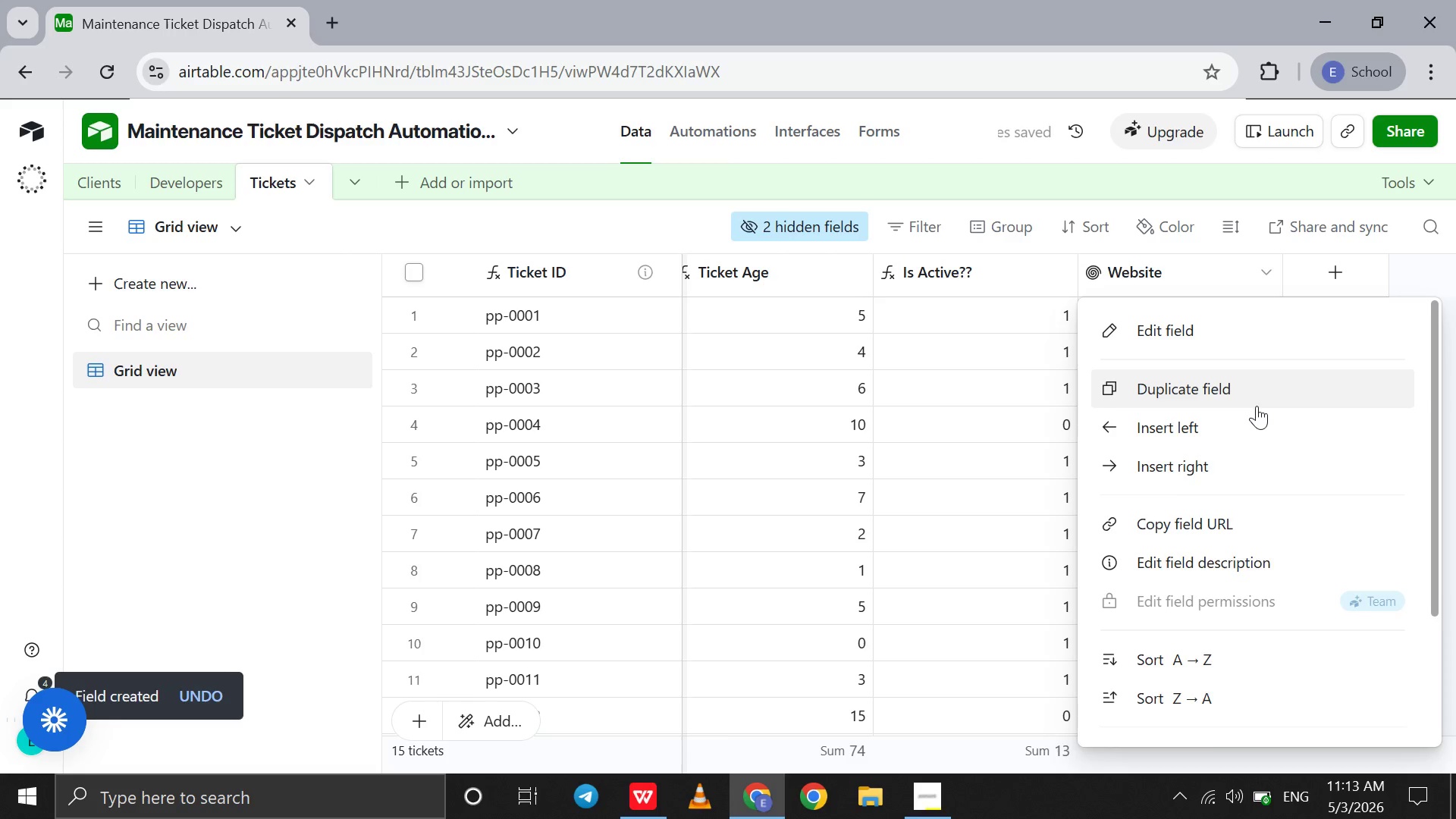 
scroll: coordinate [1257, 406], scroll_direction: down, amount: 16.0
 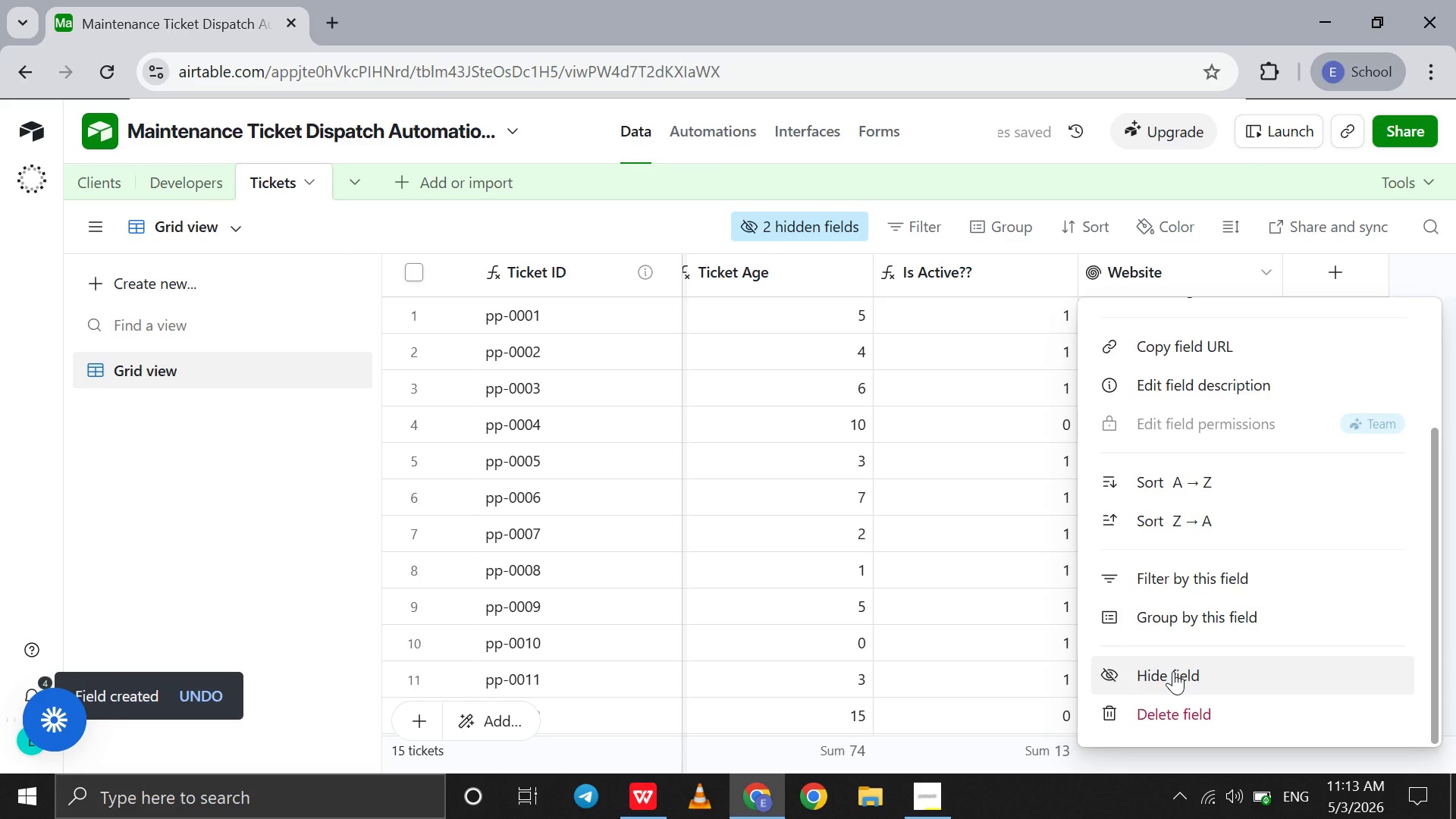 
left_click([1173, 671])
 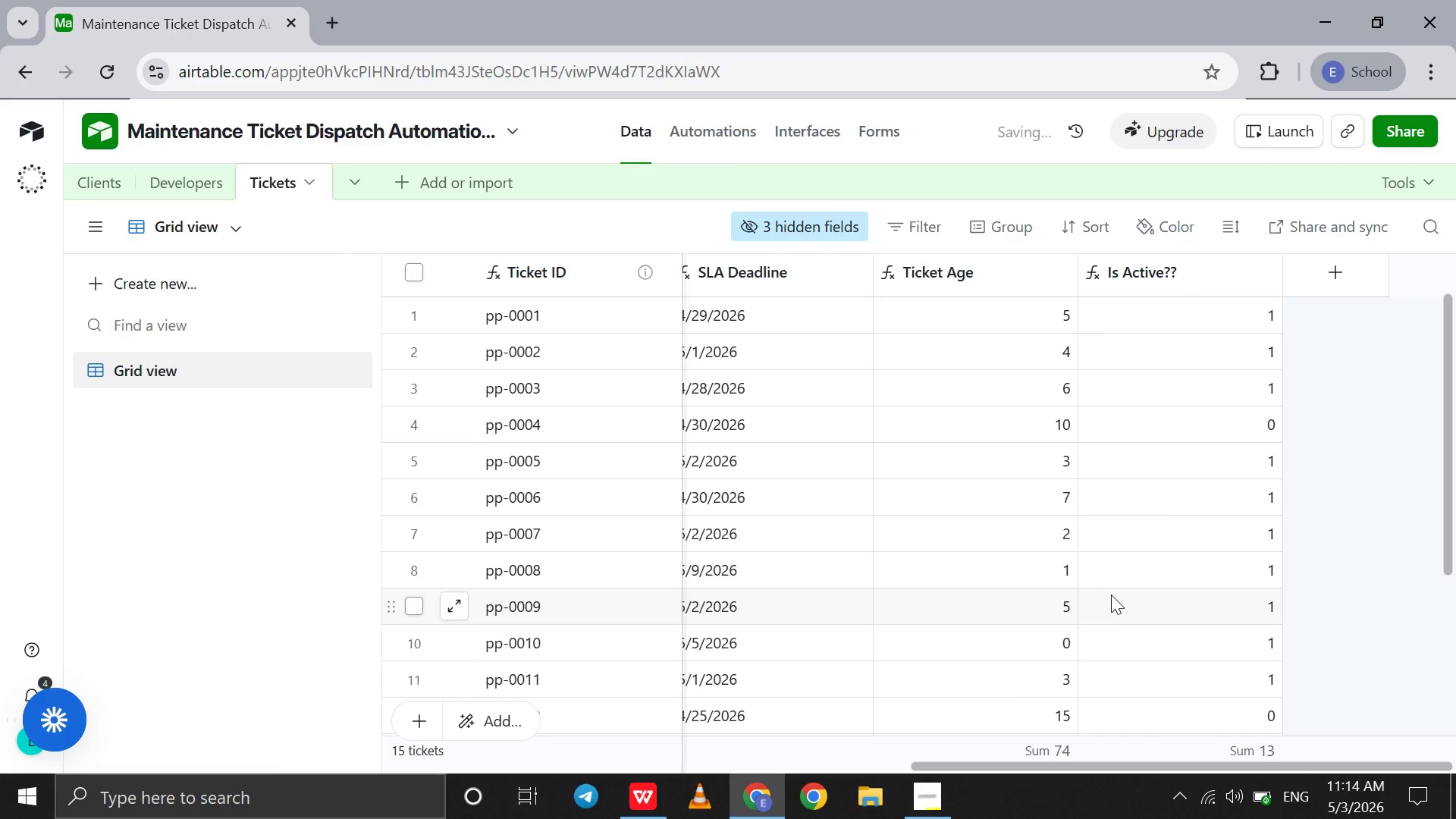 
scroll: coordinate [1103, 587], scroll_direction: down, amount: 17.0
 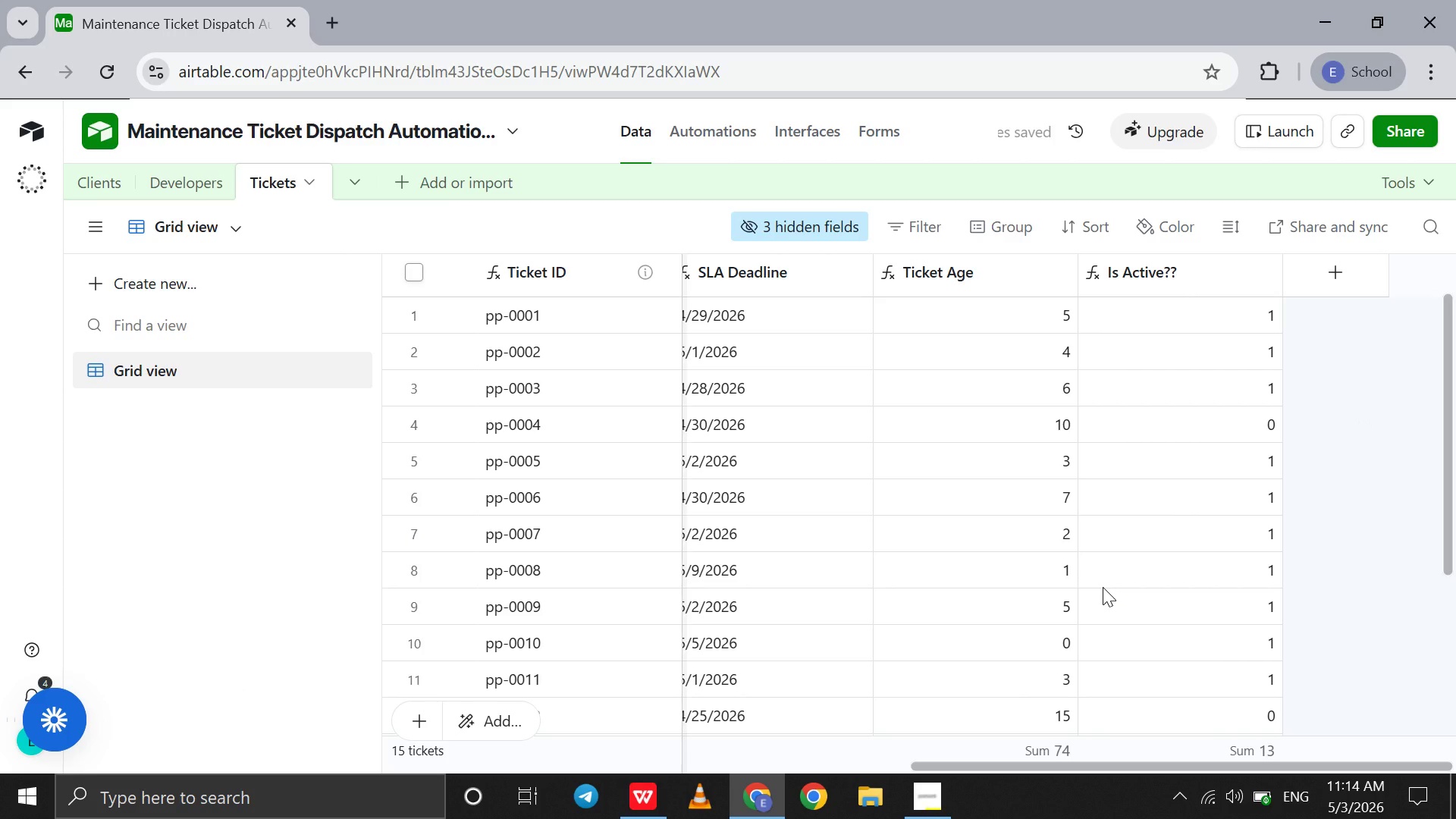 
wait(8.39)
 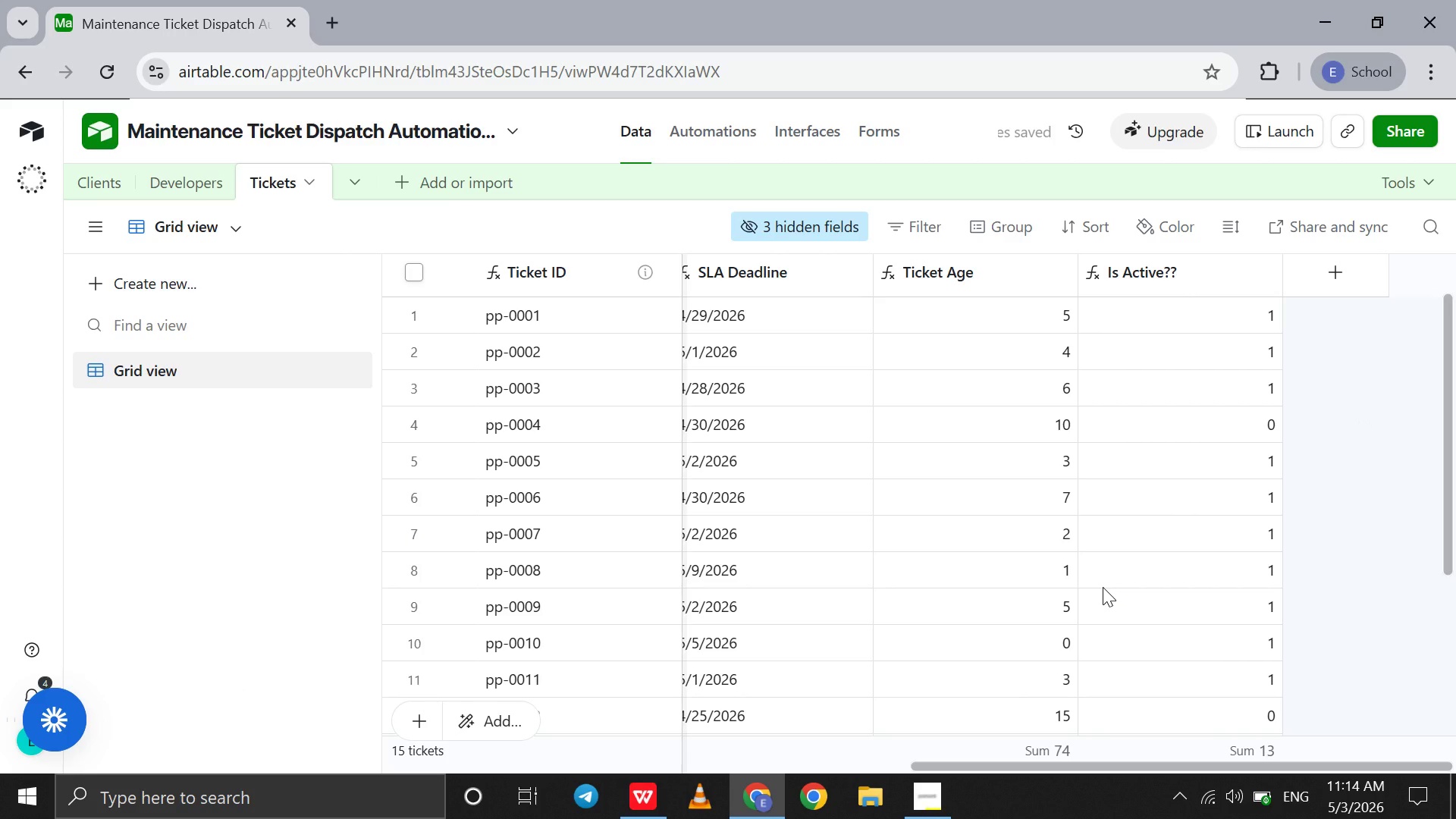 
left_click([724, 120])
 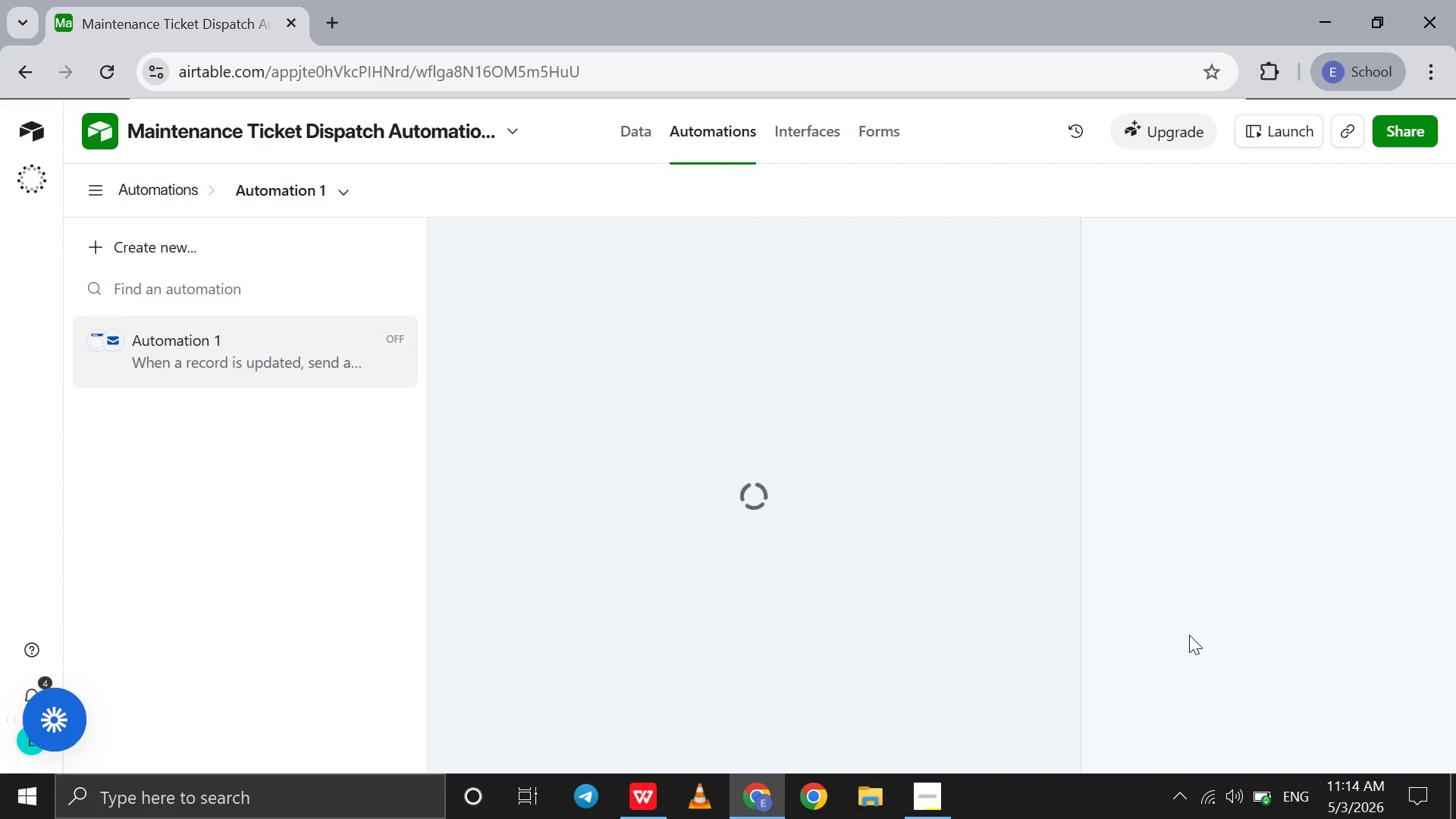 
scroll: coordinate [1189, 635], scroll_direction: down, amount: 5.0
 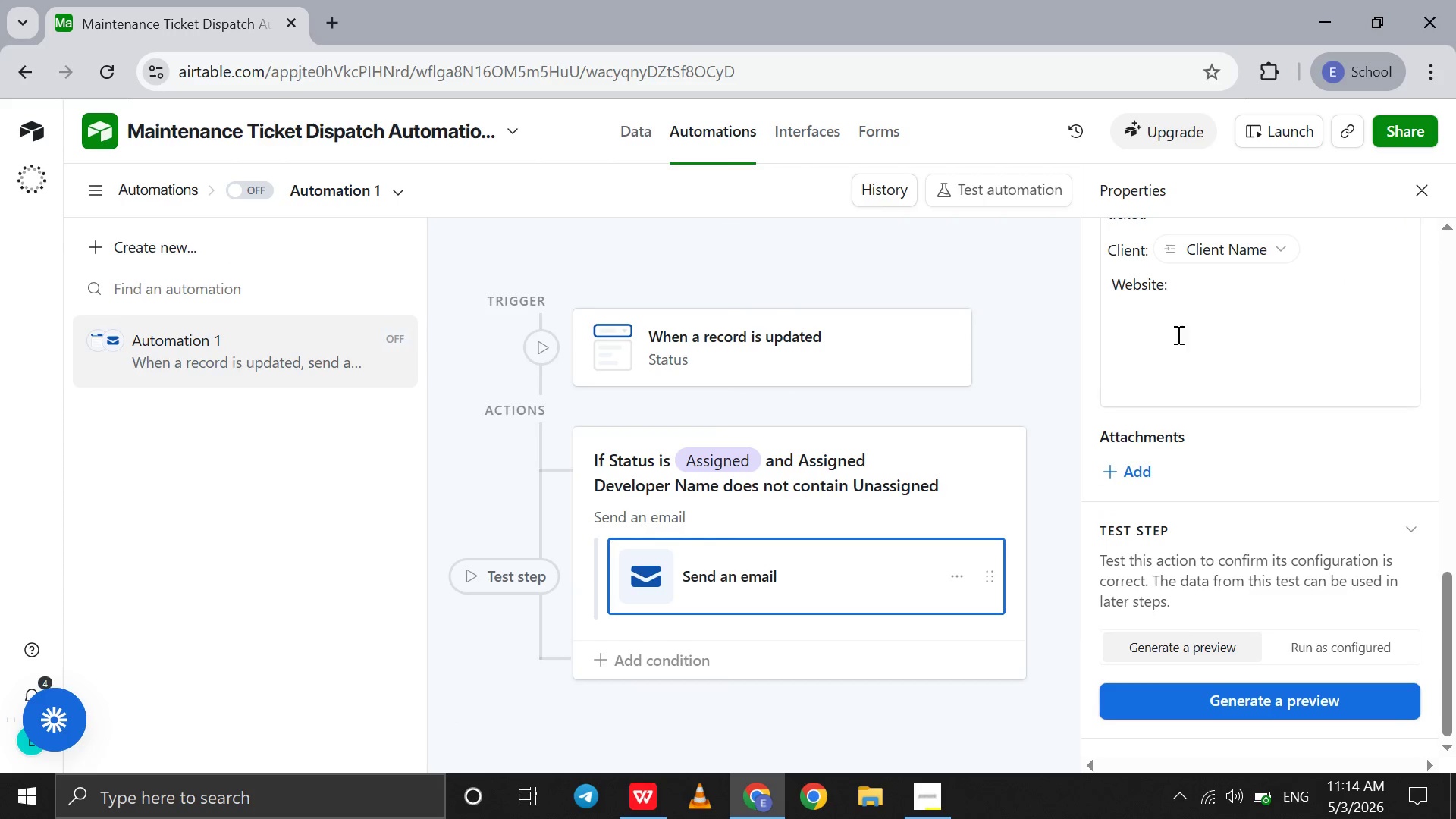 
left_click([1185, 300])
 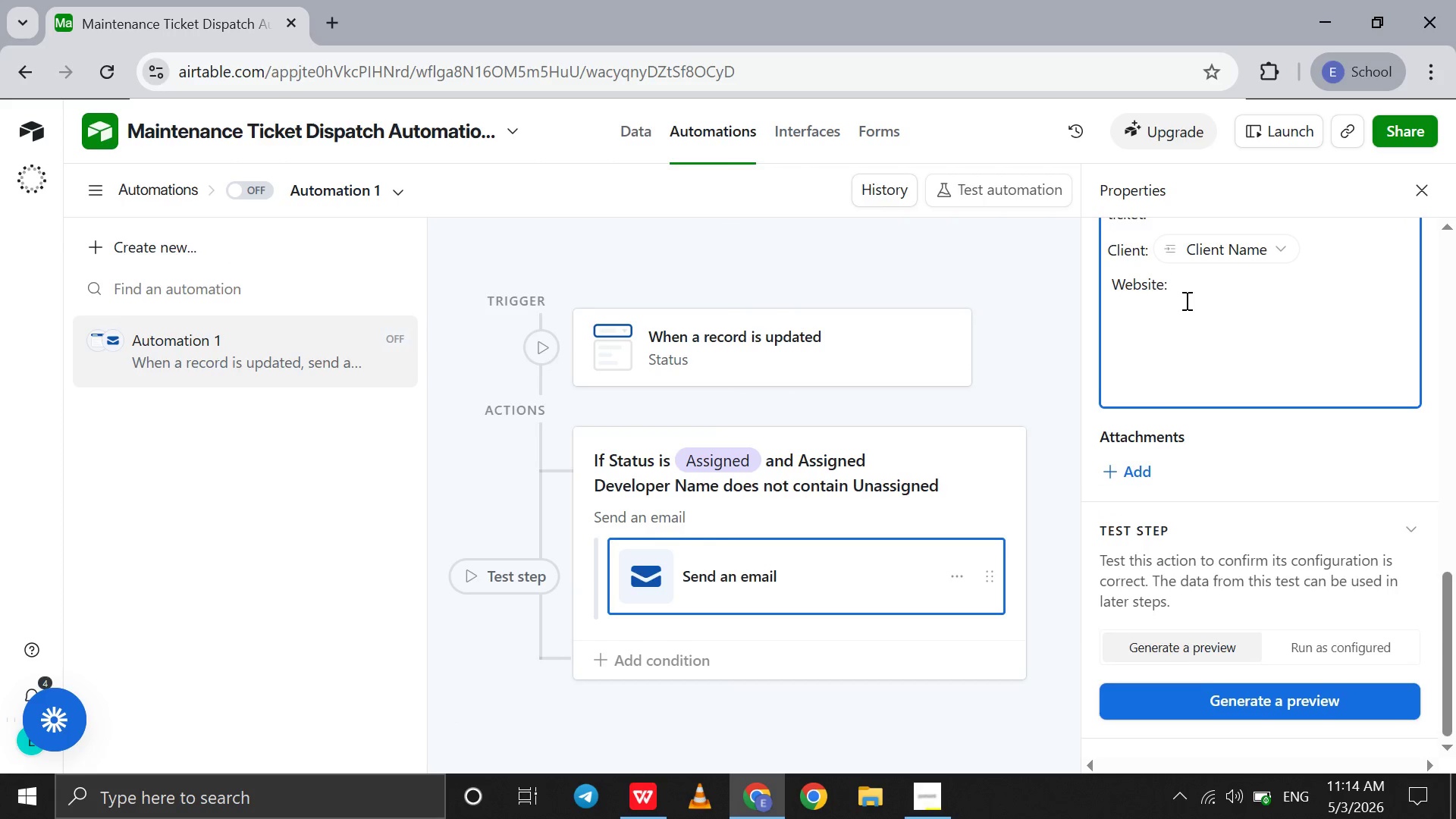 
scroll: coordinate [1185, 300], scroll_direction: up, amount: 3.0
 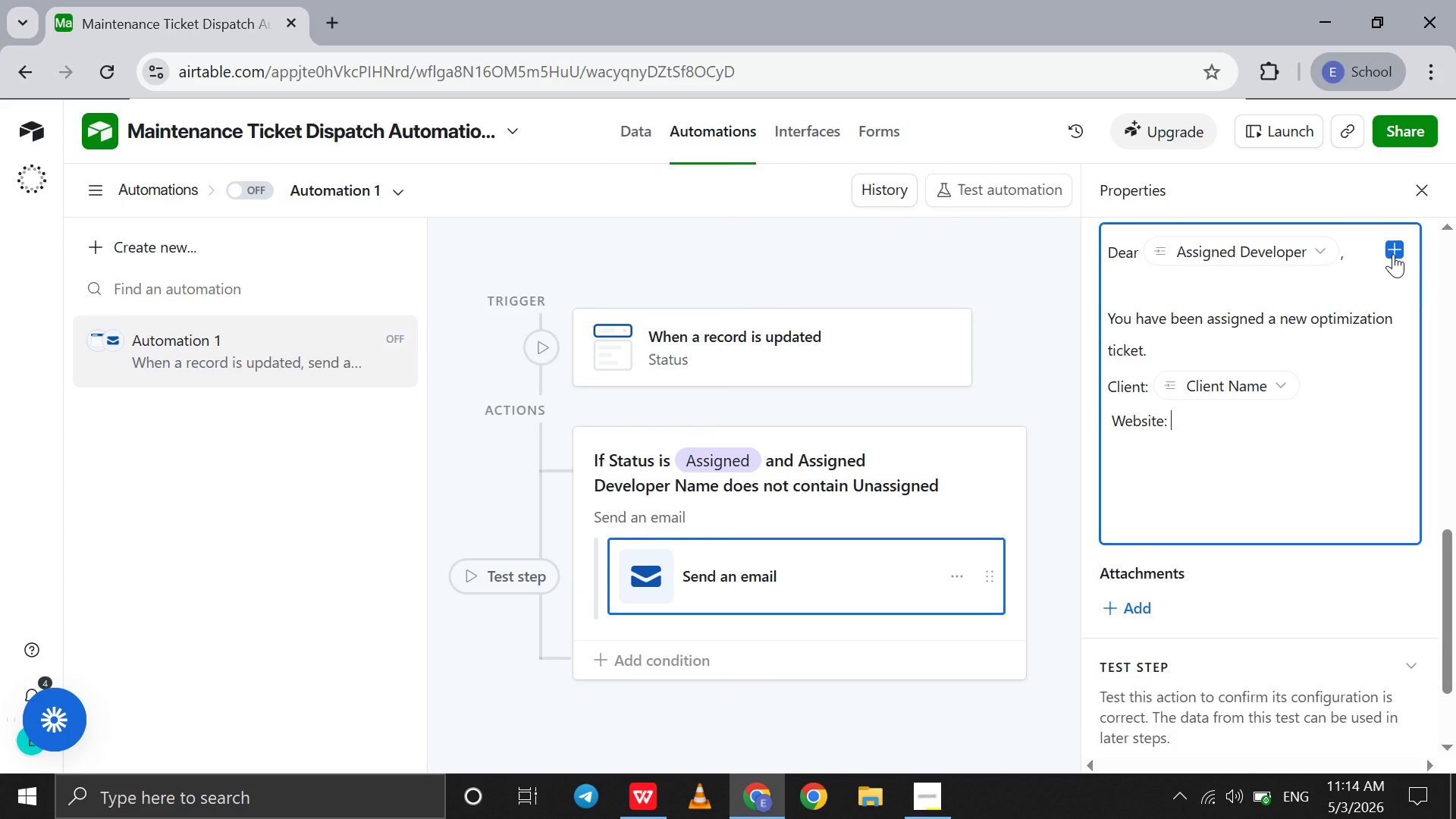 
left_click([1393, 254])
 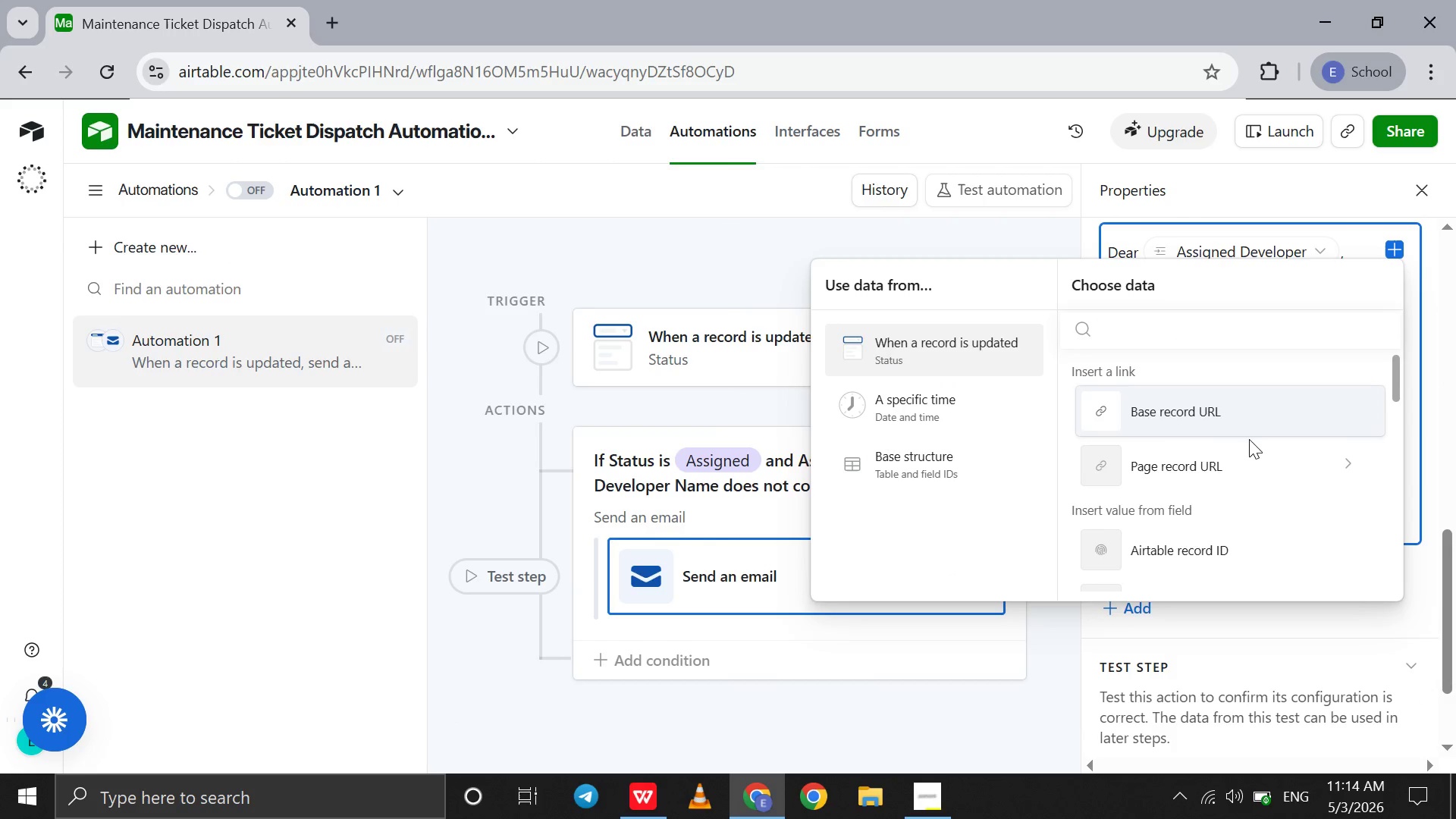 
scroll: coordinate [1249, 439], scroll_direction: down, amount: 25.0
 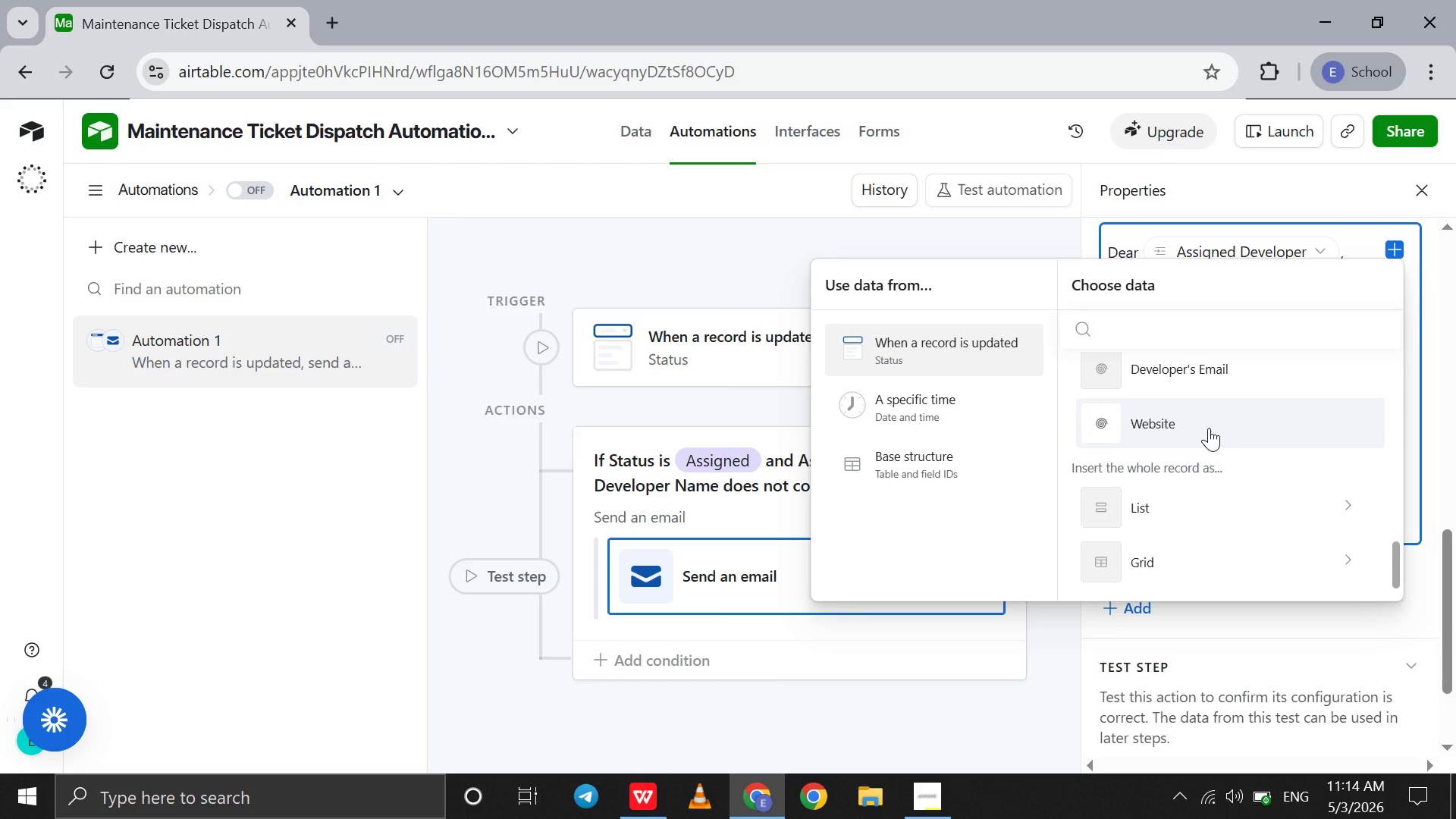 
left_click([1209, 428])
 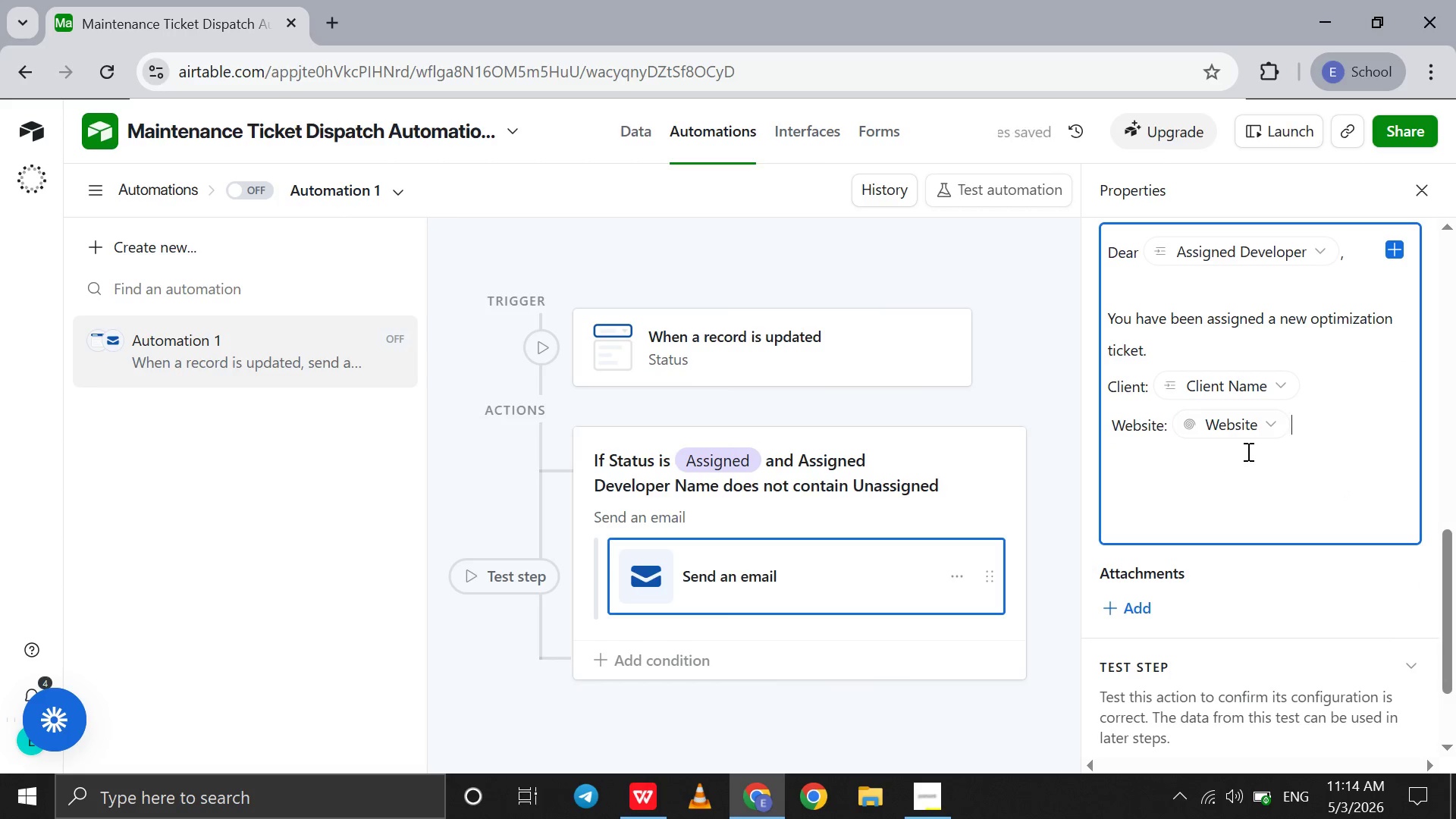 
key(Shift+Enter)
 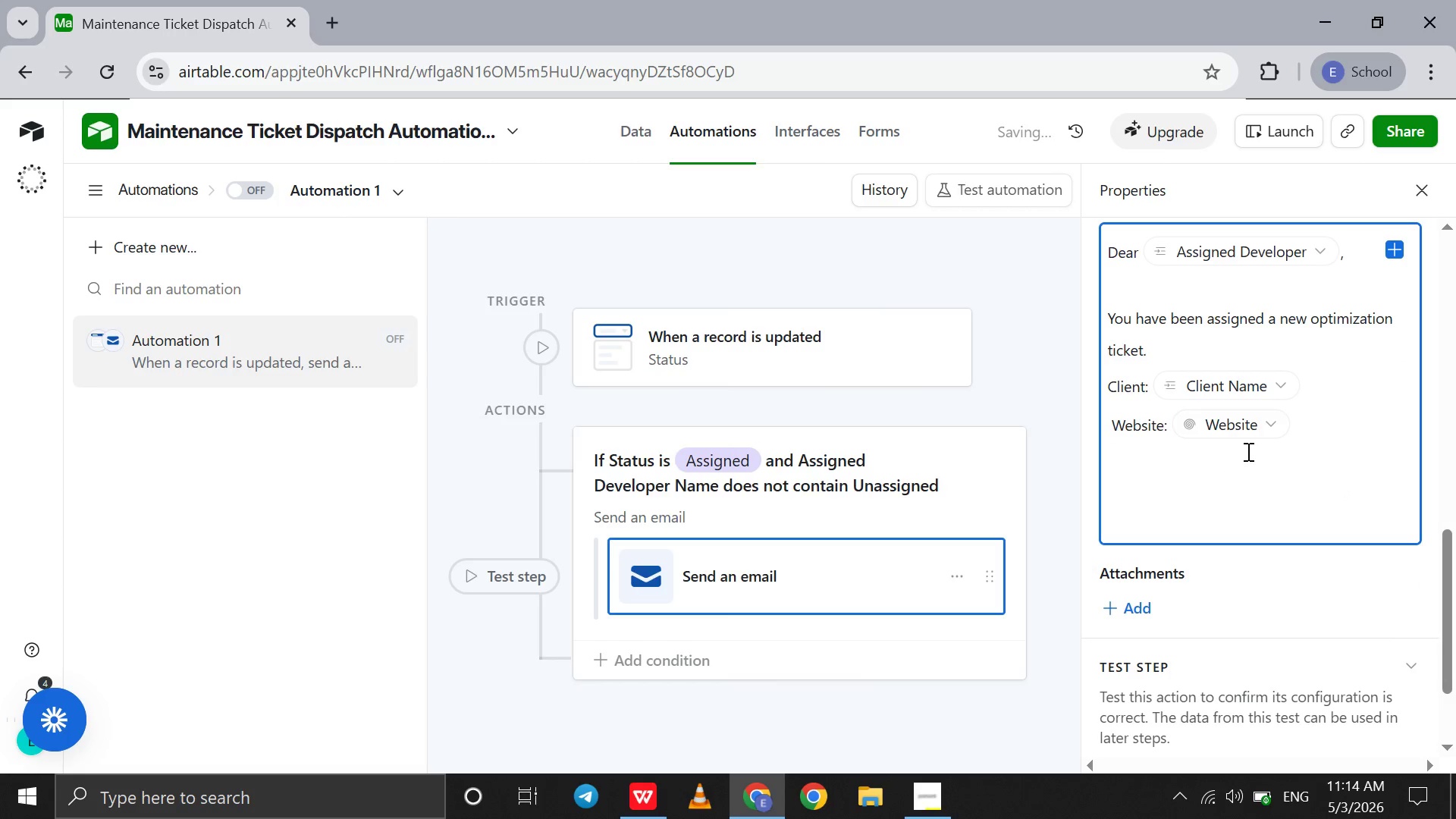 
type(Priority: pri)
key(Backspace)
key(Backspace)
key(Backspace)
type({pr)
 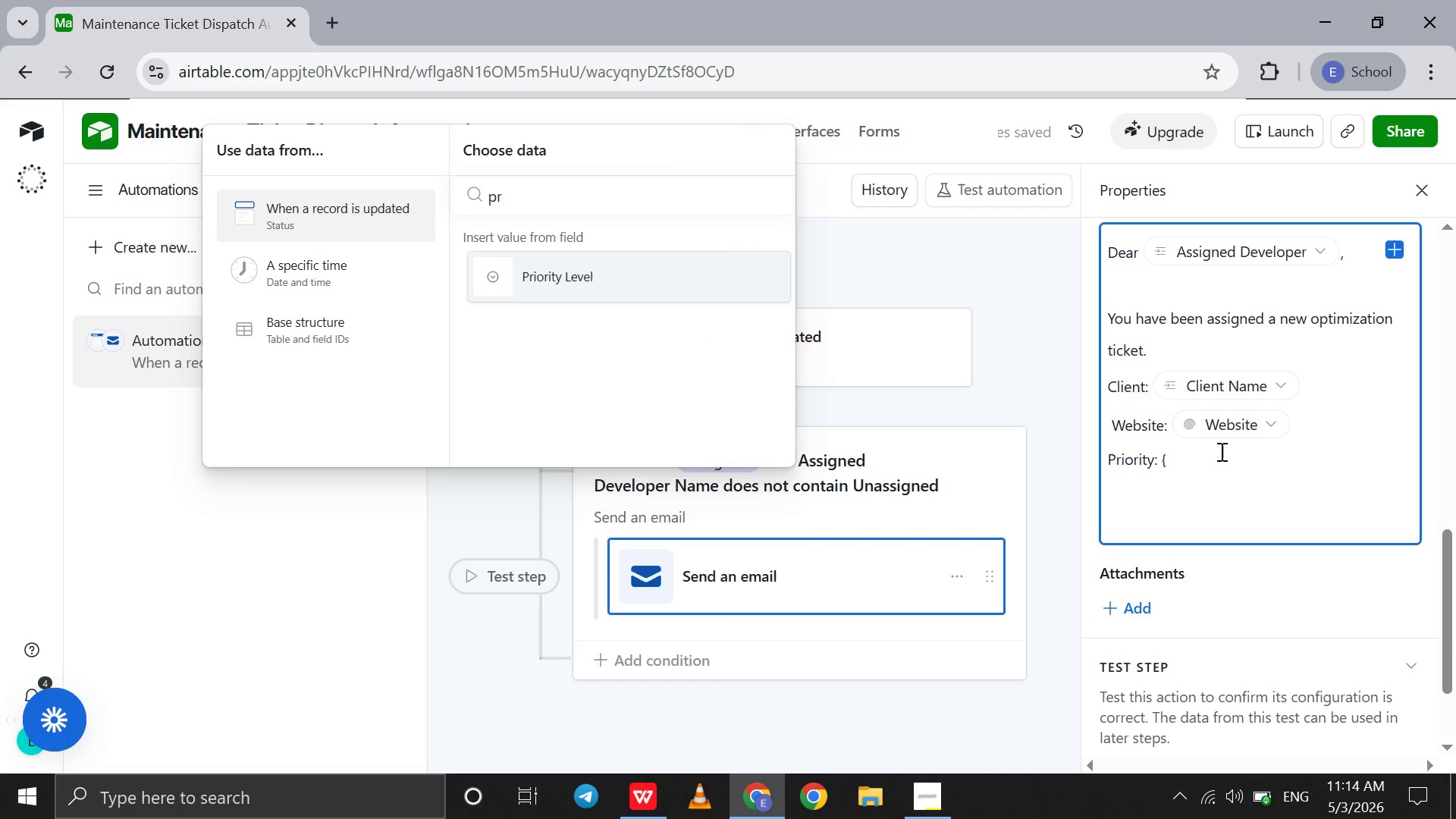 
left_click([703, 274])
 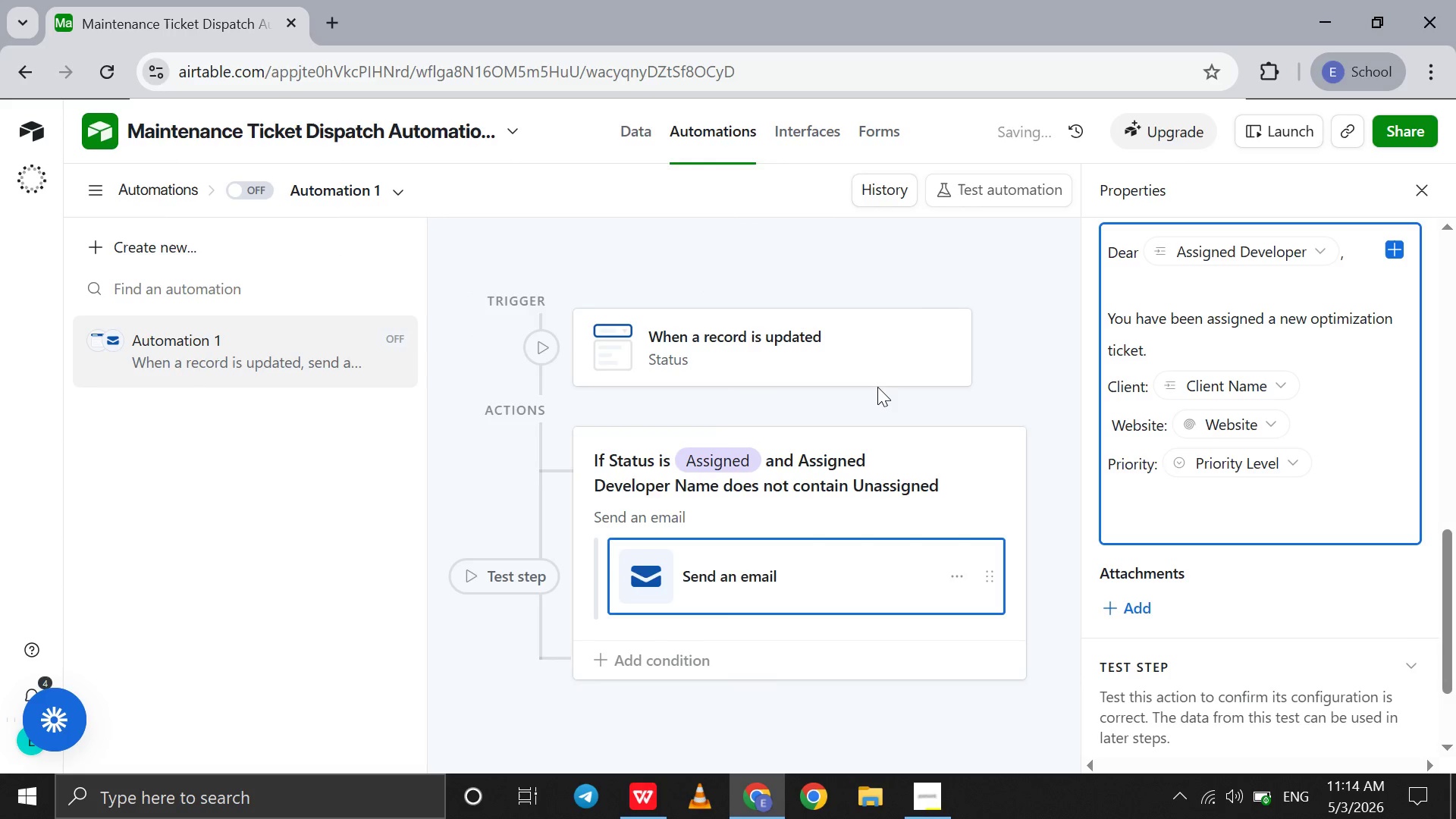 
key(Shift+Enter)
 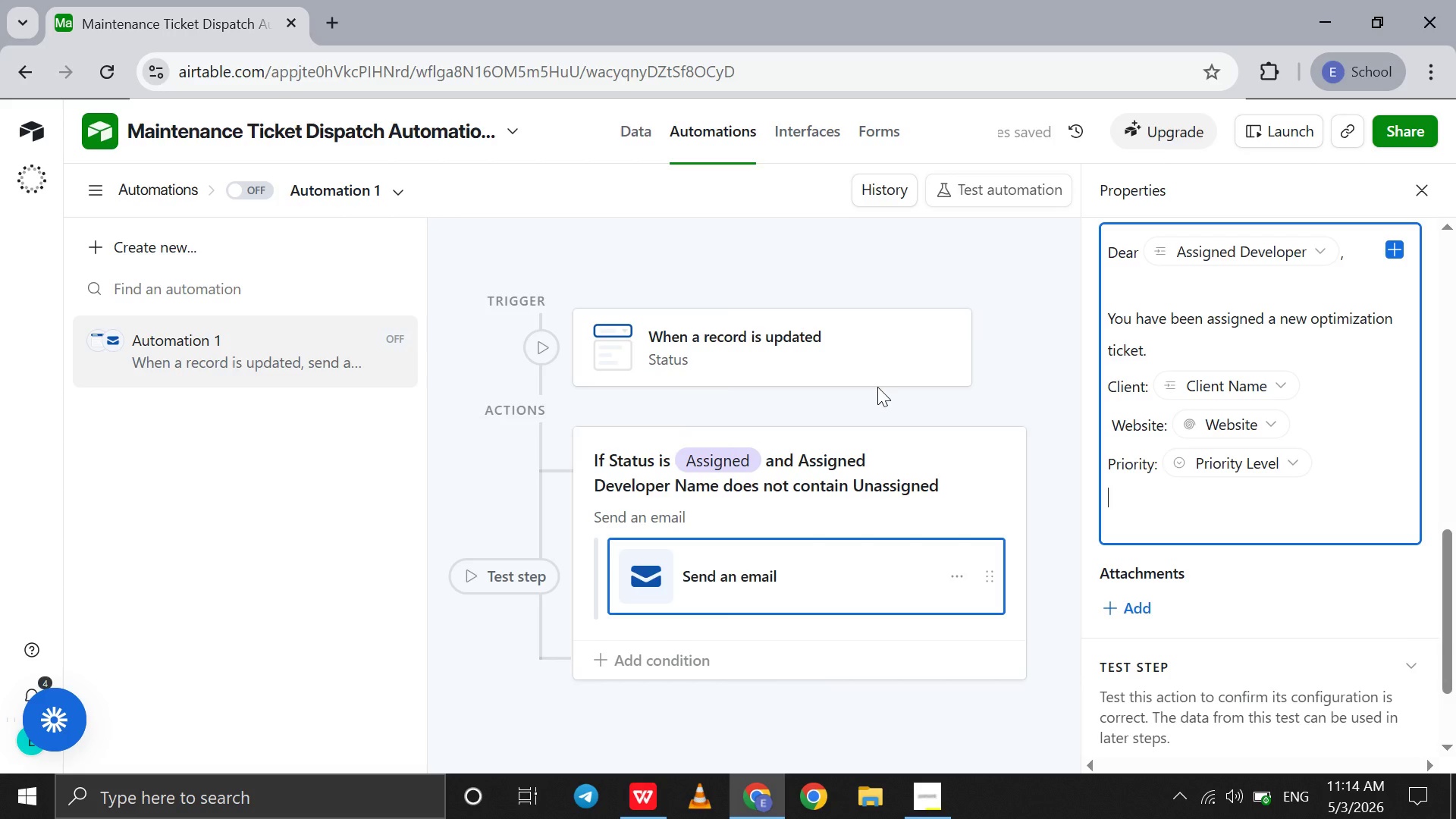 
type(Please begin t)
 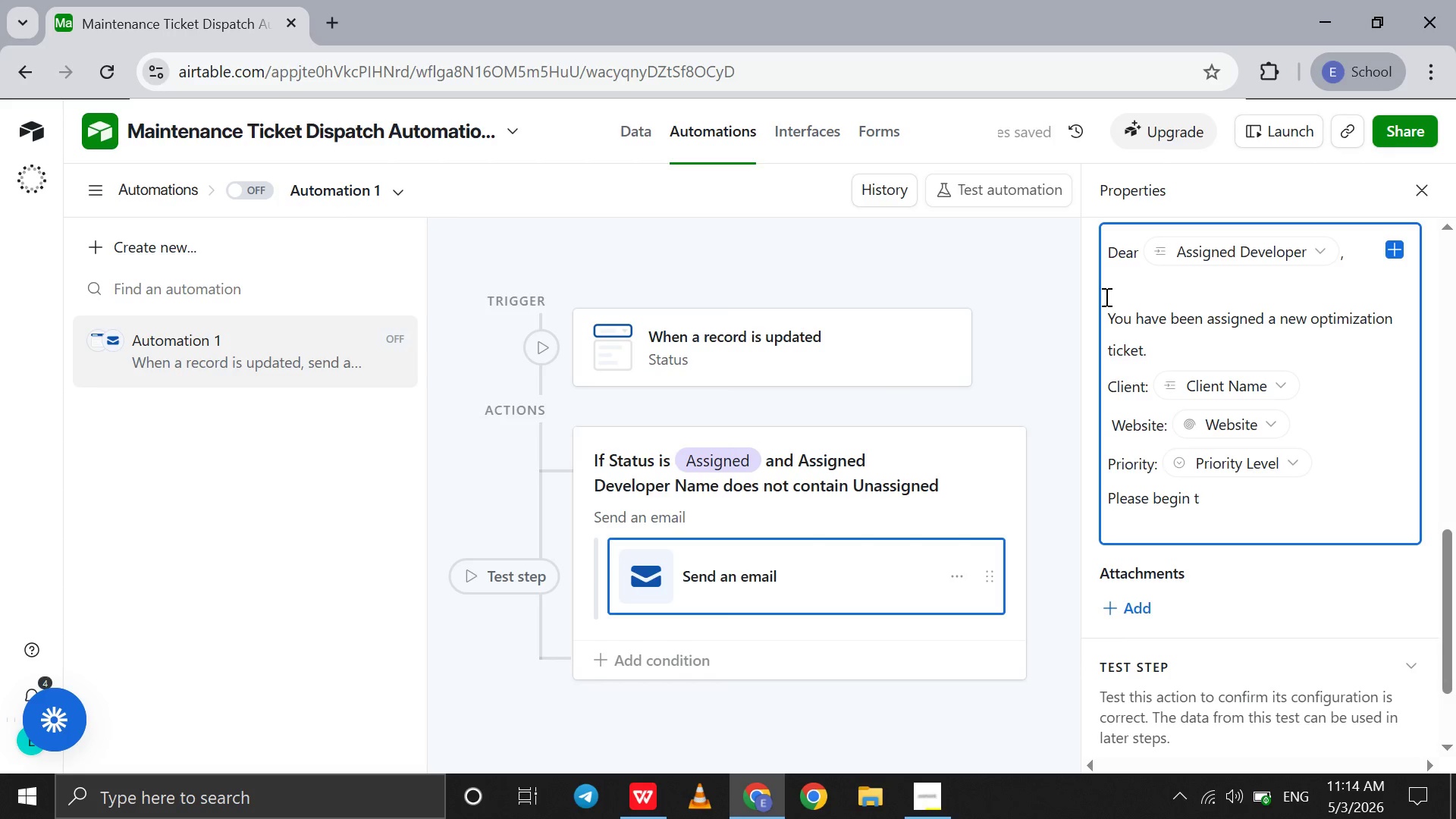 
type(he )
 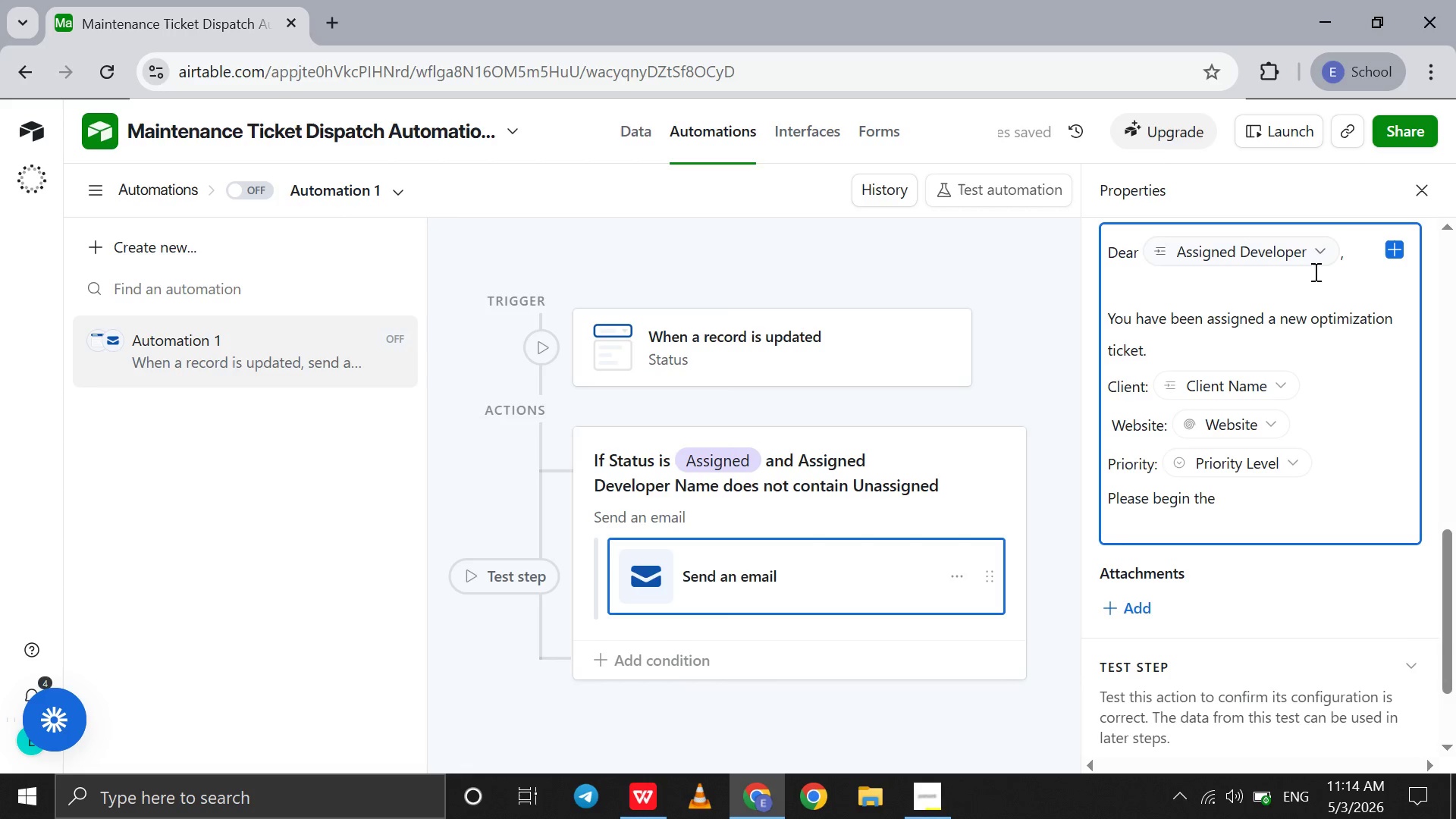 
wait(5.14)
 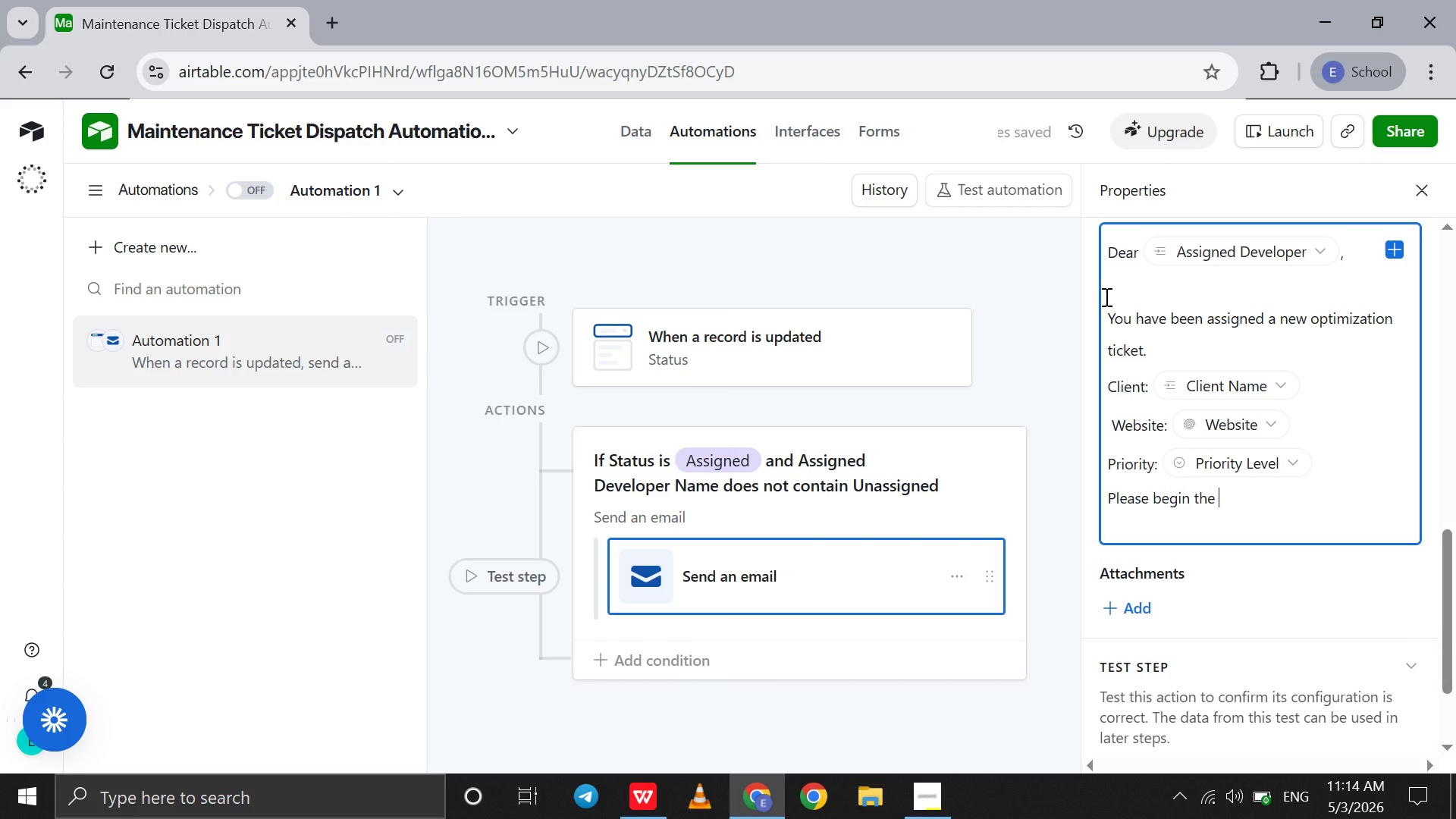 
left_click([1341, 457])
 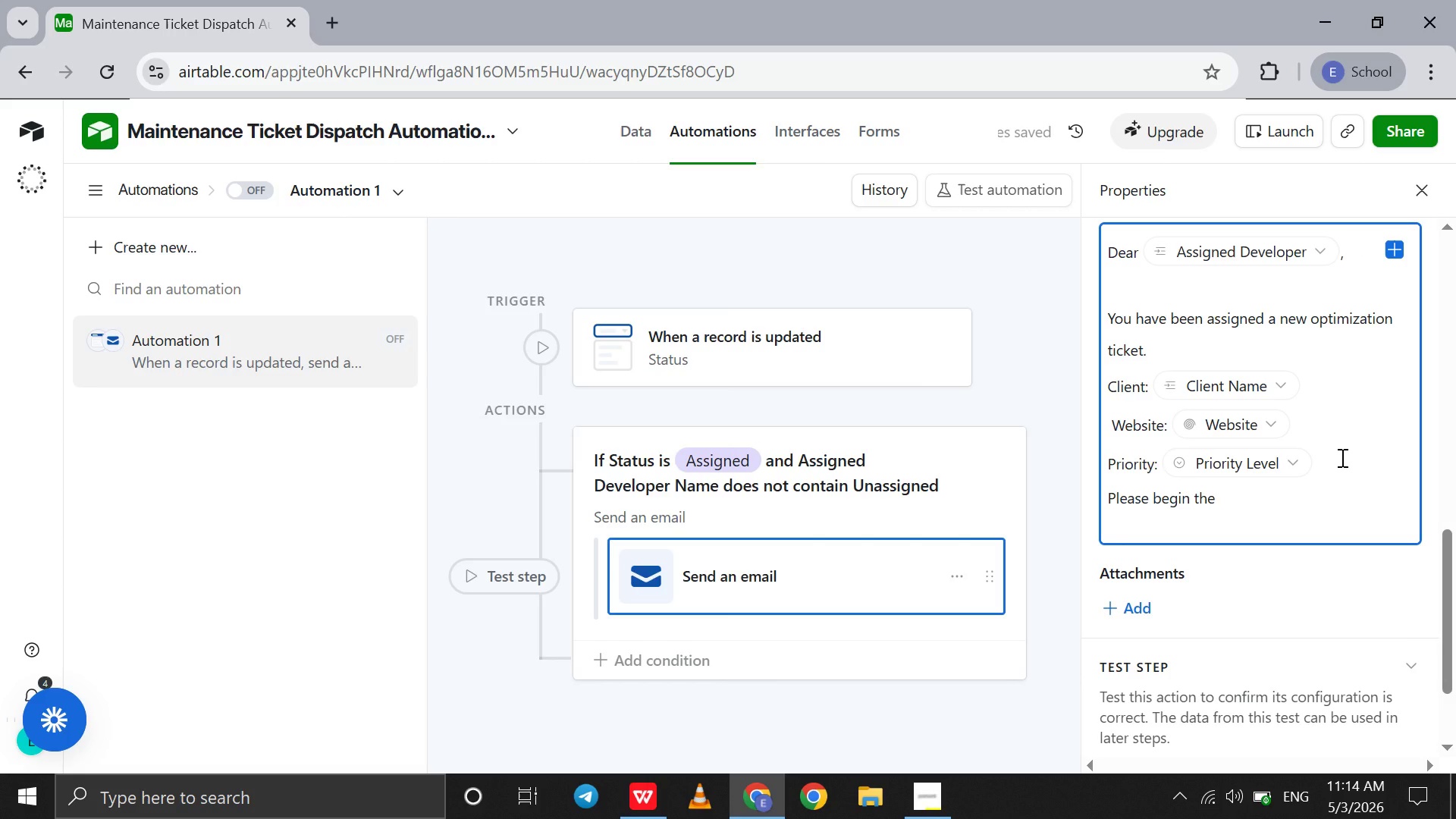 
key(Shift+Enter)
 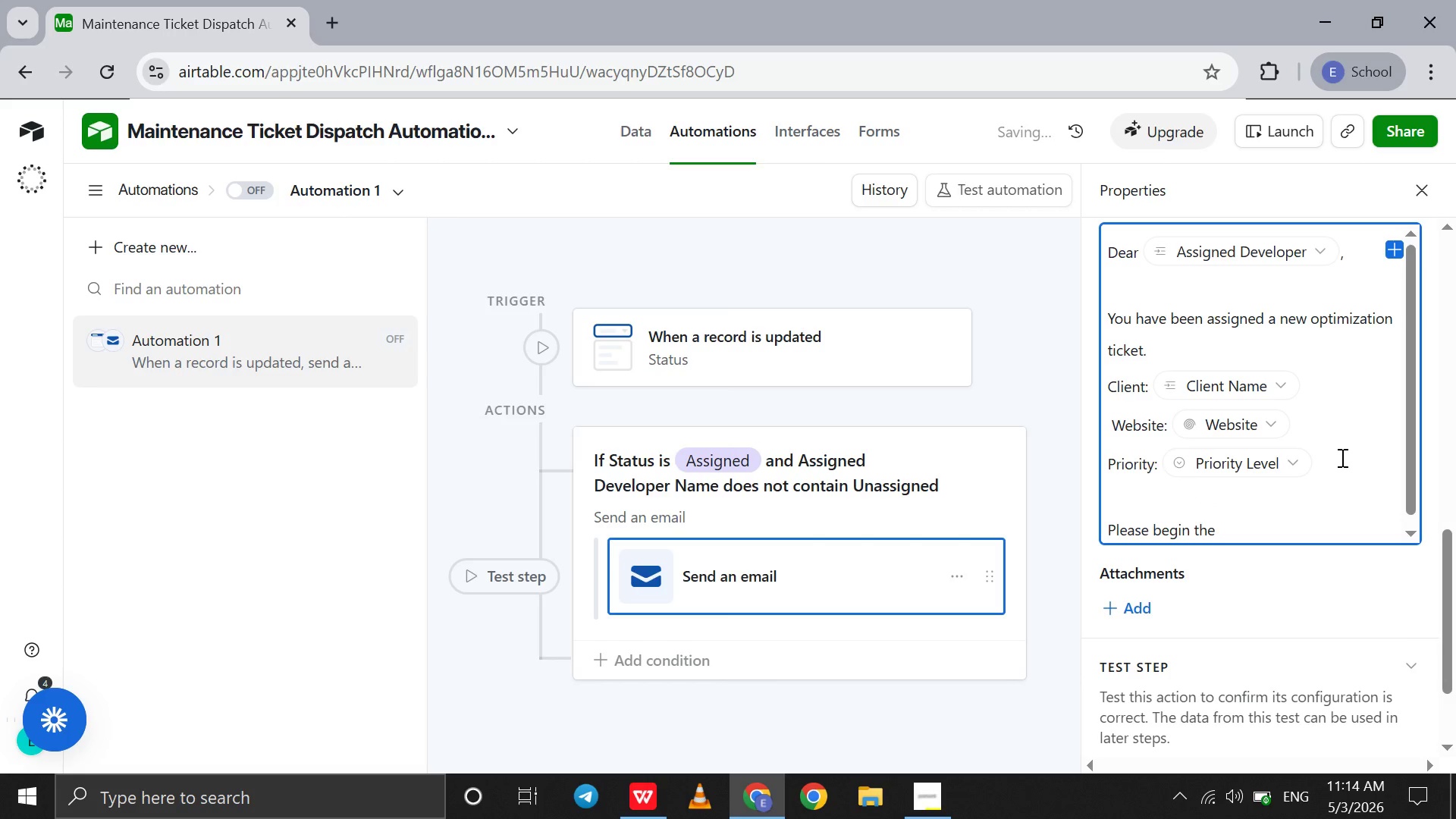 
type(Deadline:{sd)
 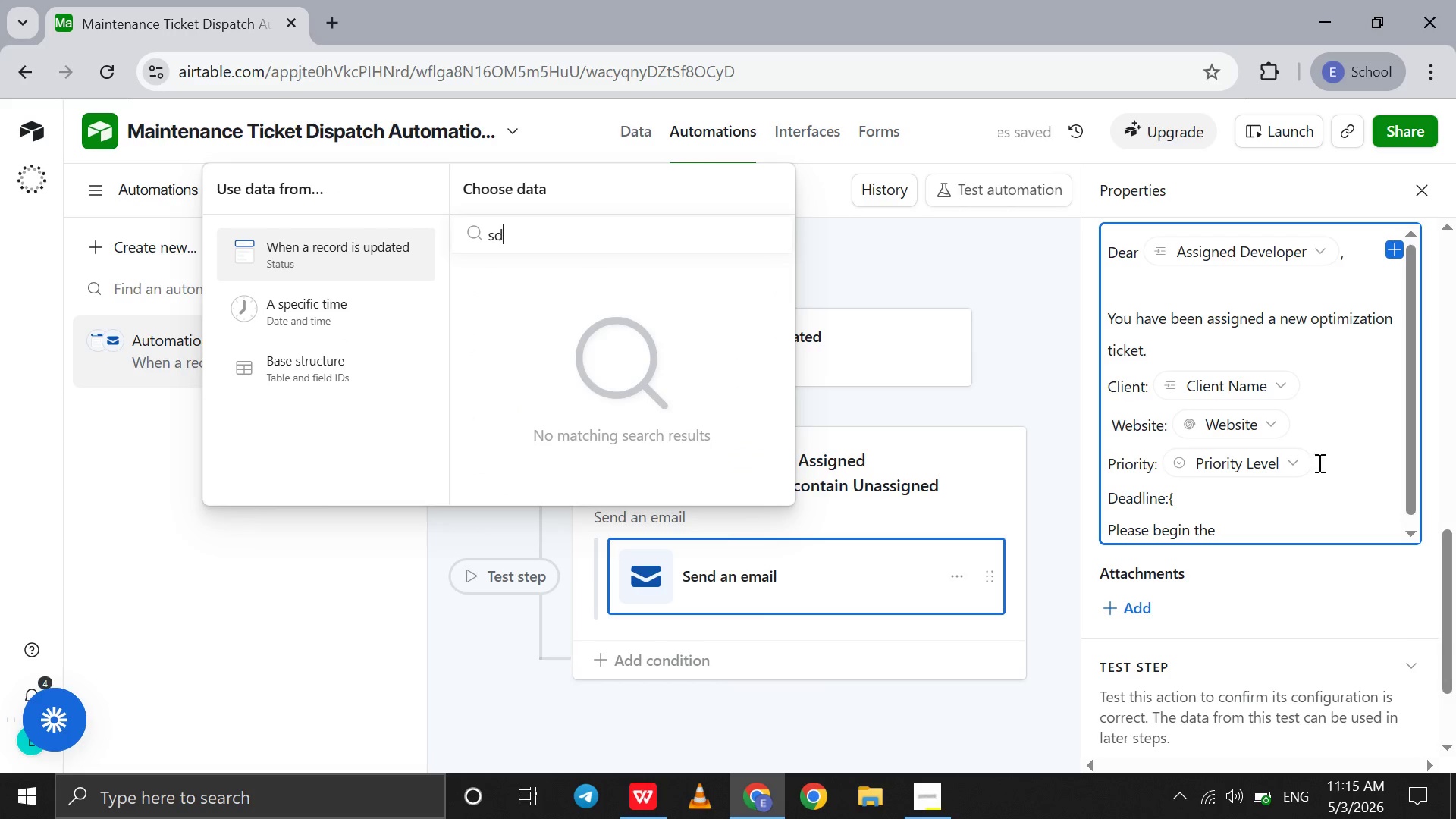 
key(Backspace)
 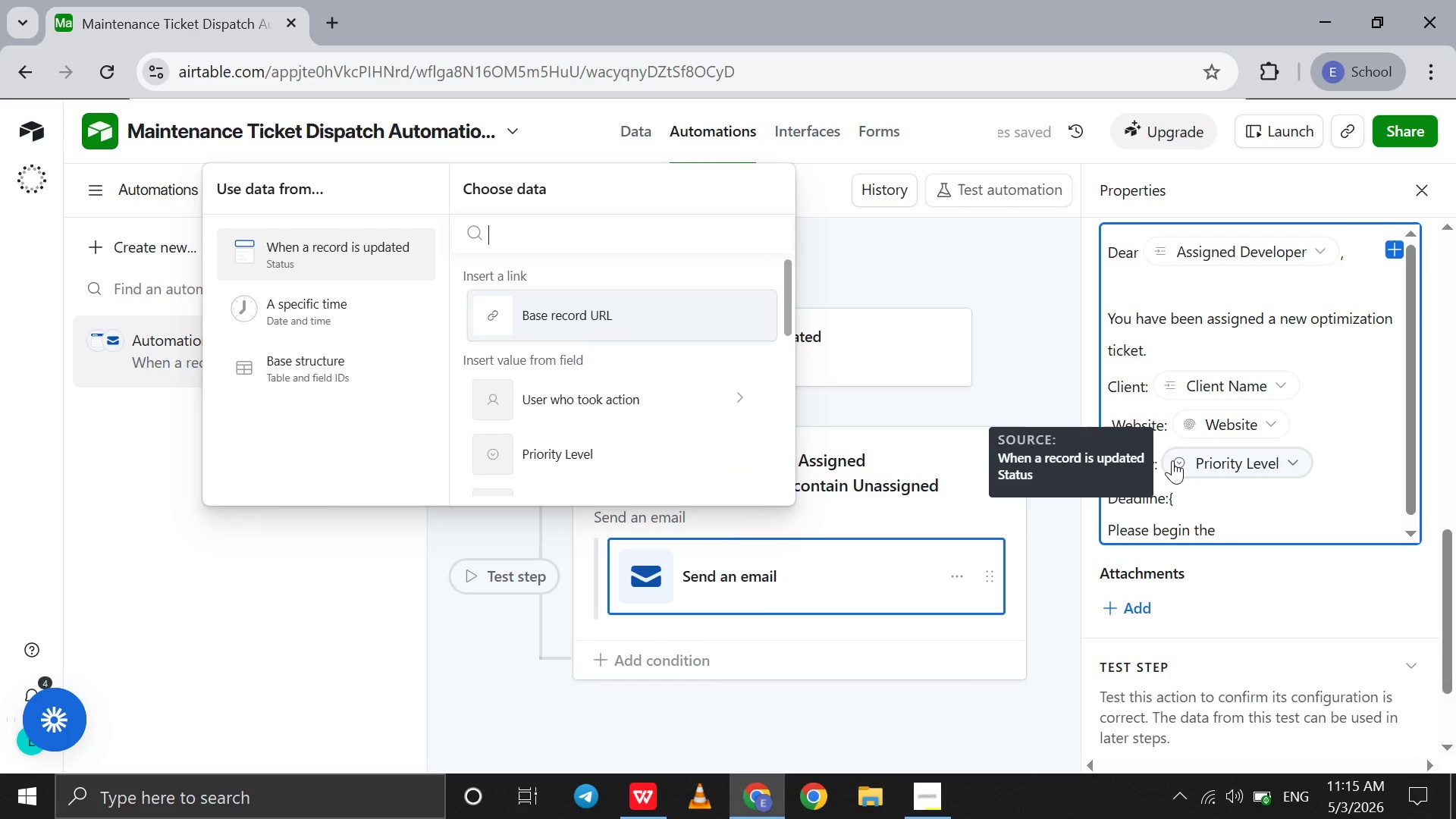 
key(Backspace)
 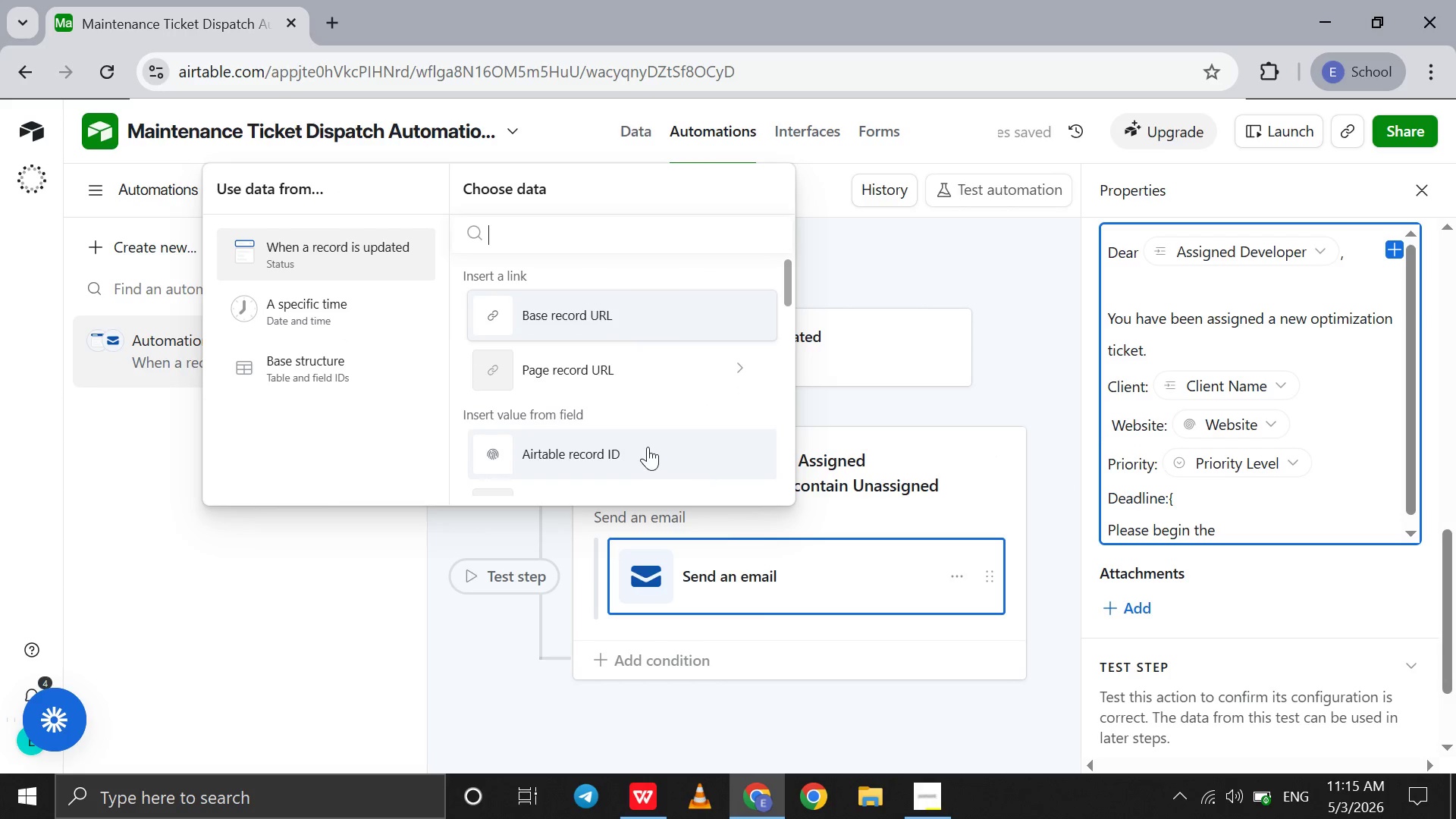 
scroll: coordinate [648, 447], scroll_direction: down, amount: 12.0
 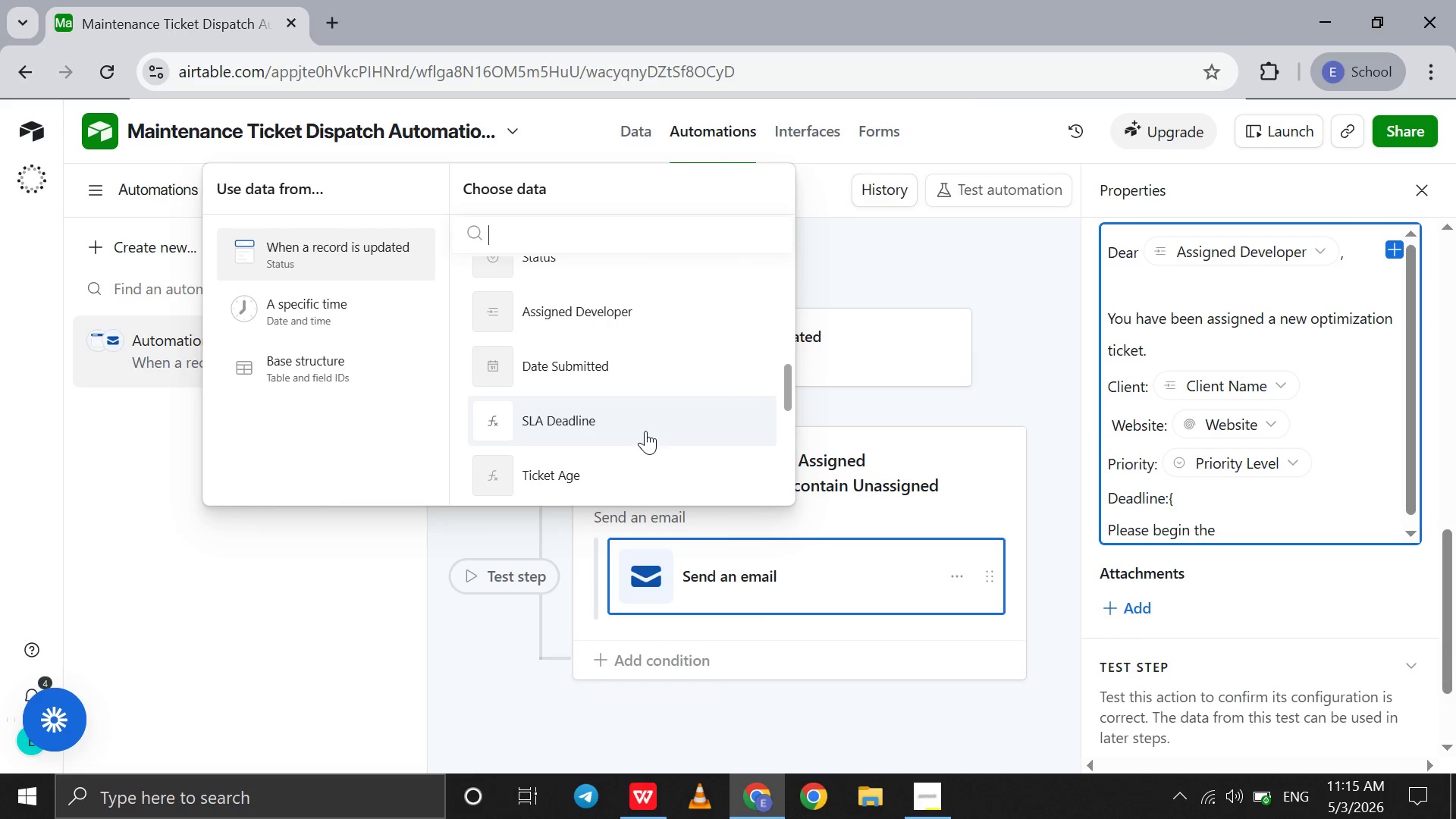 
left_click([645, 431])
 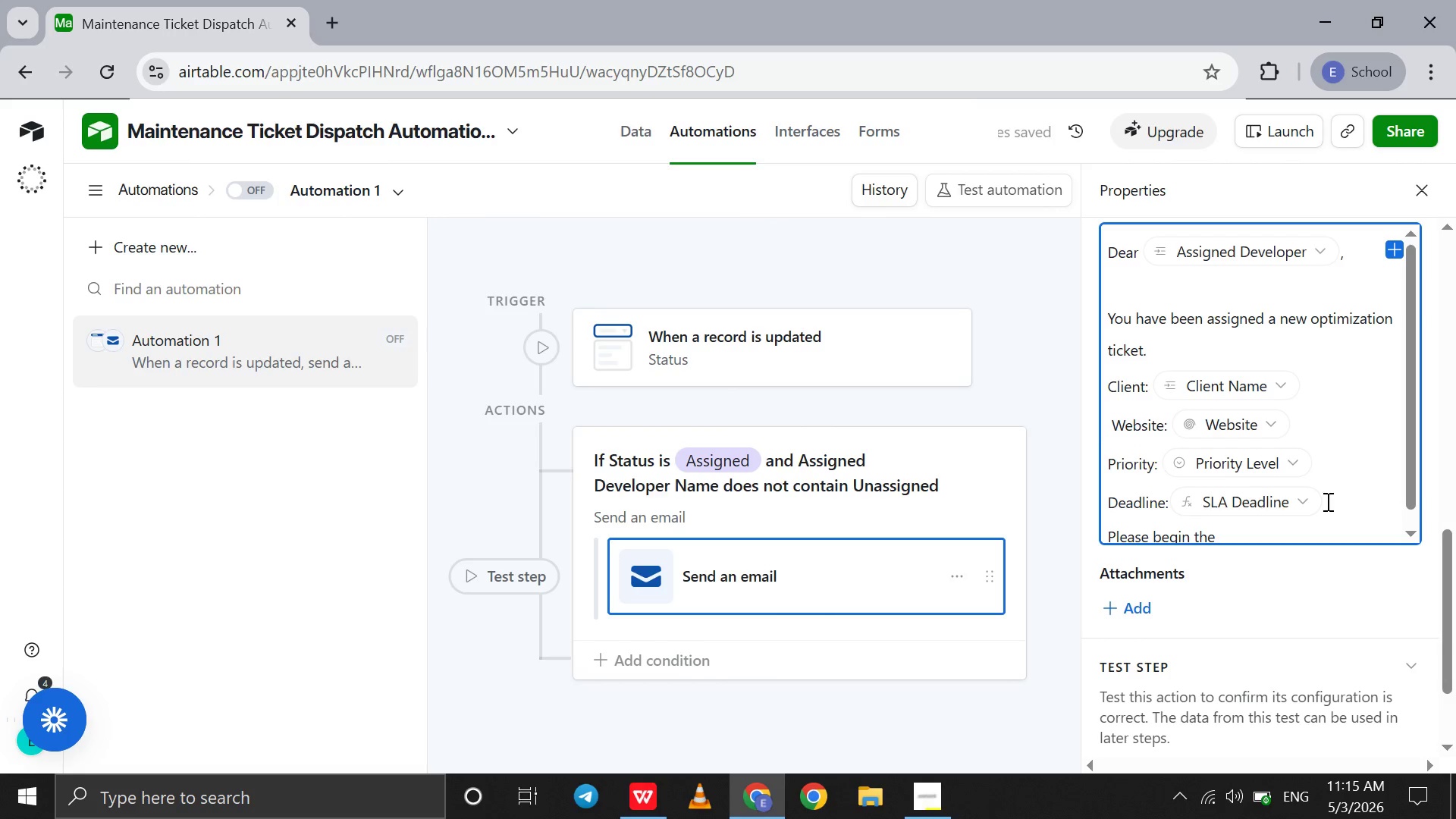 
scroll: coordinate [1326, 501], scroll_direction: down, amount: 4.0
 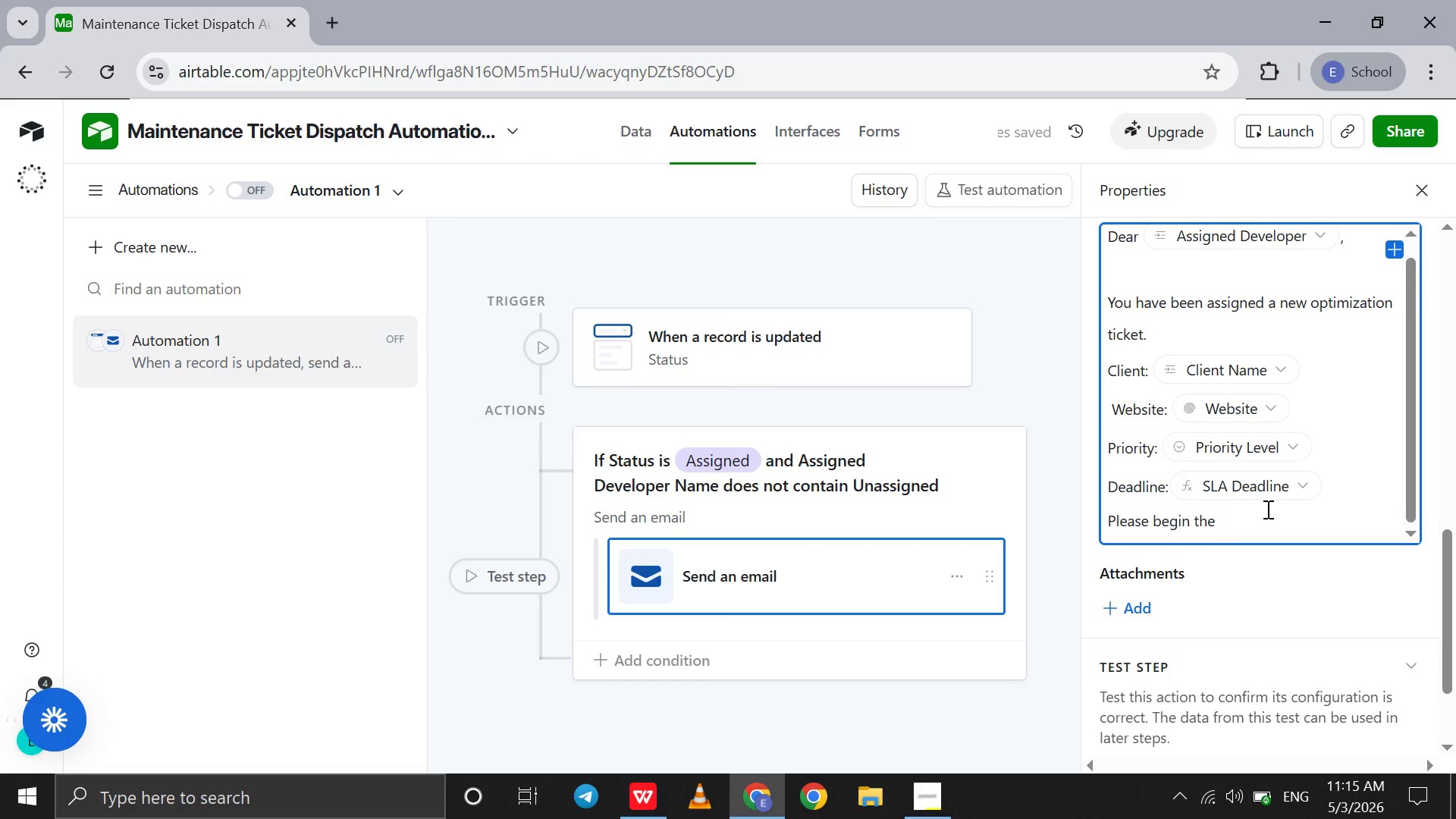 
left_click([1266, 509])
 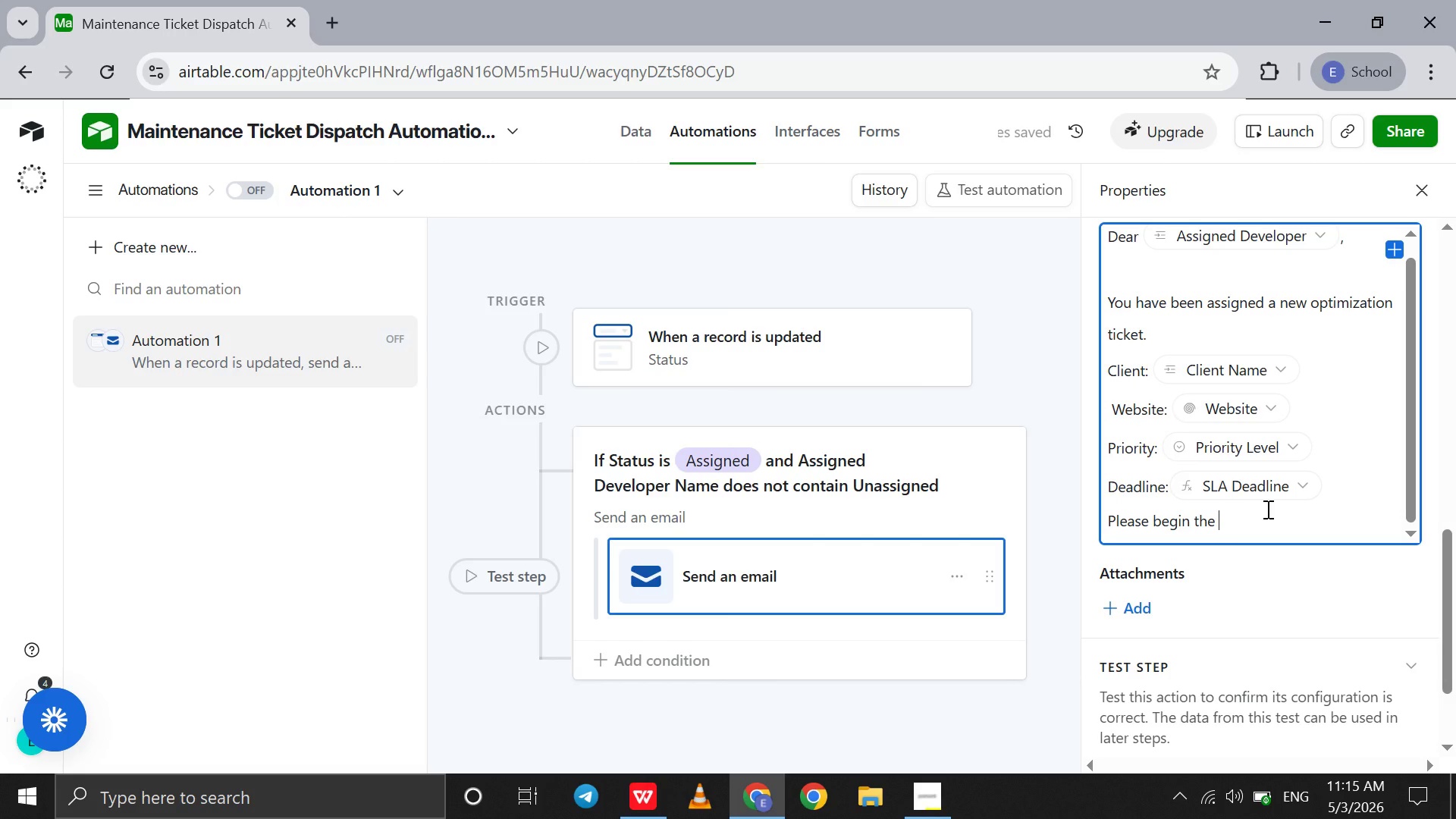 
type(works)
key(Backspace)
type( as soon as possible.)
 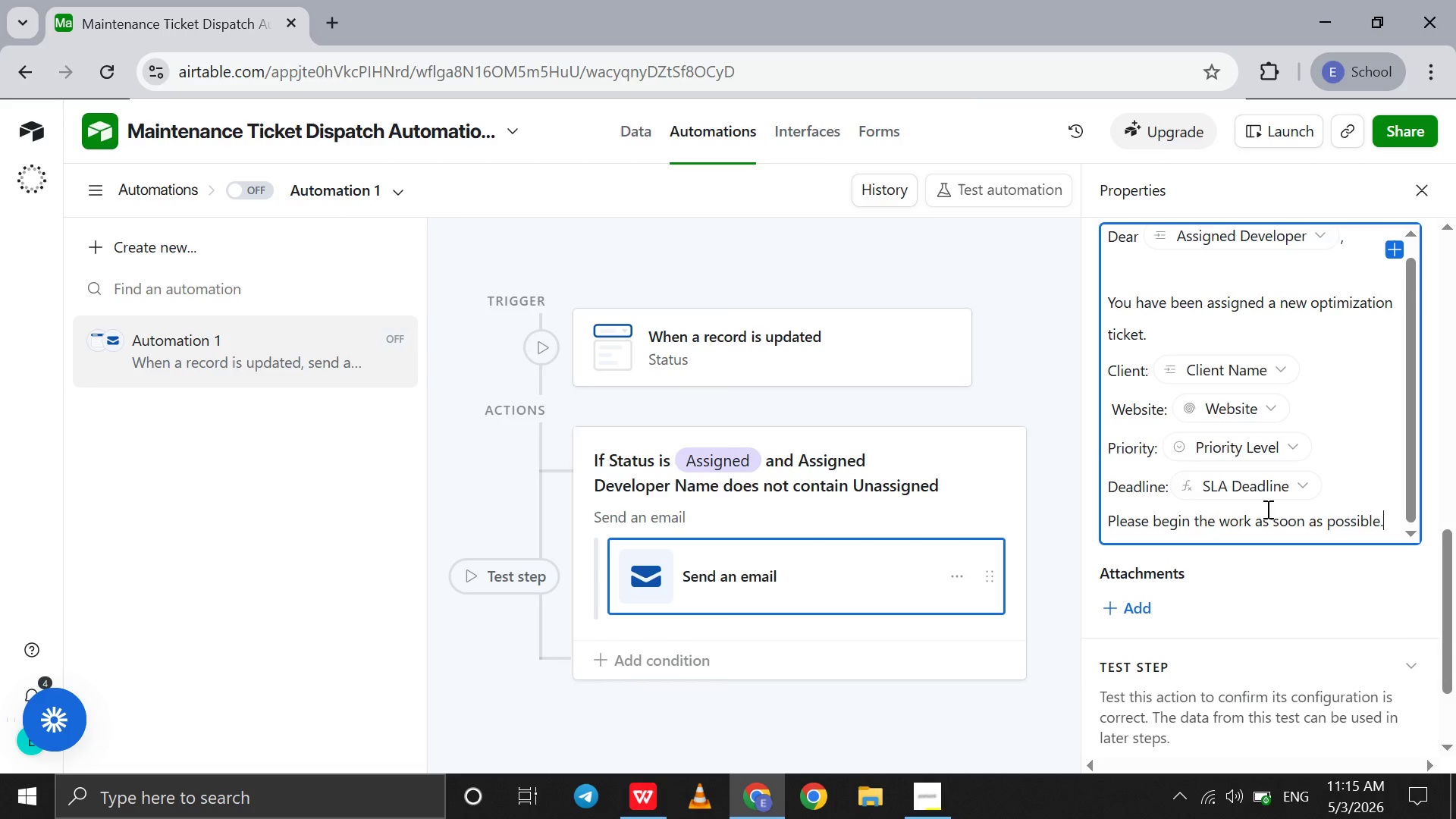 
key(Shift+Enter)
 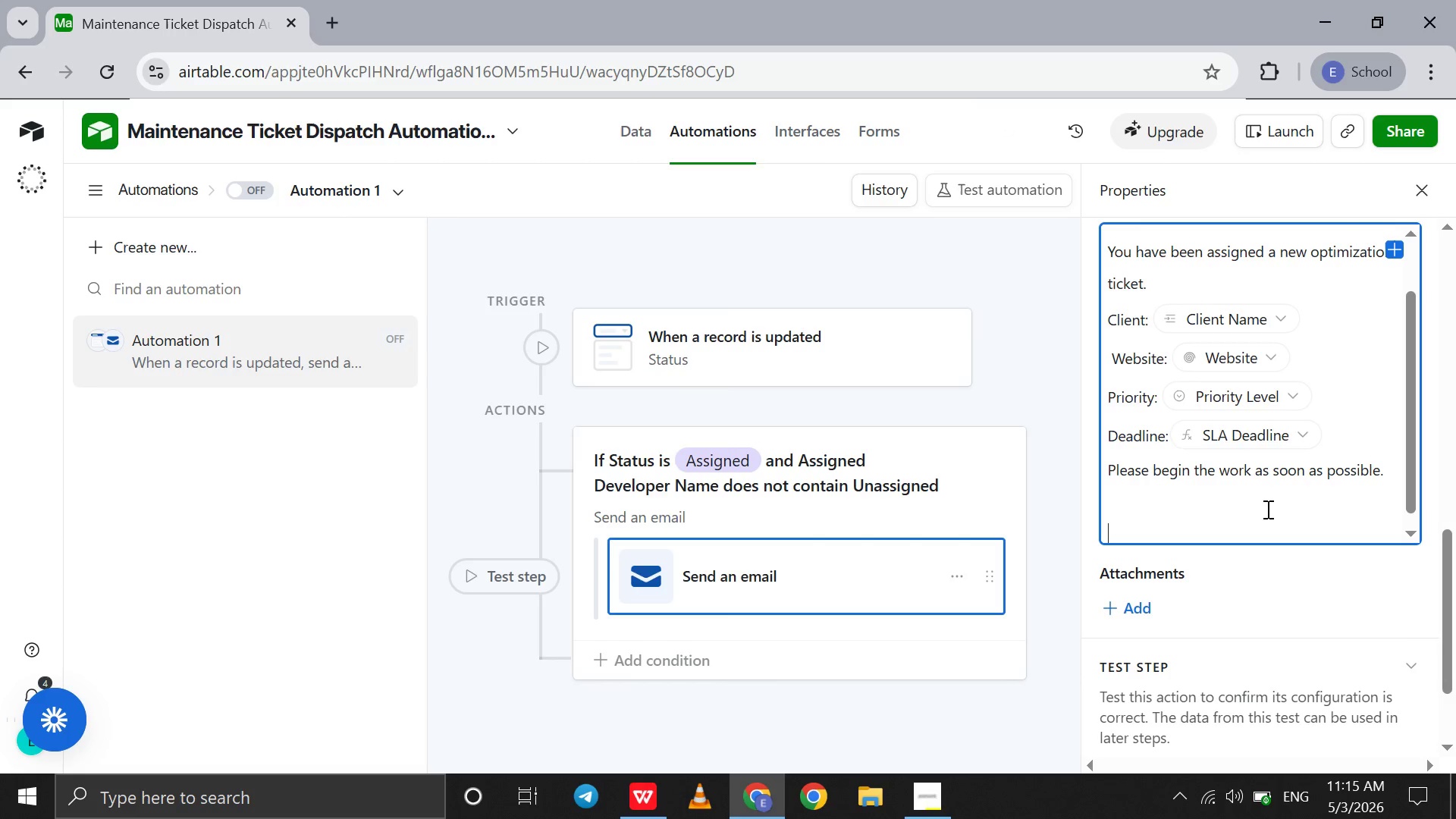 
key(Shift+Enter)
 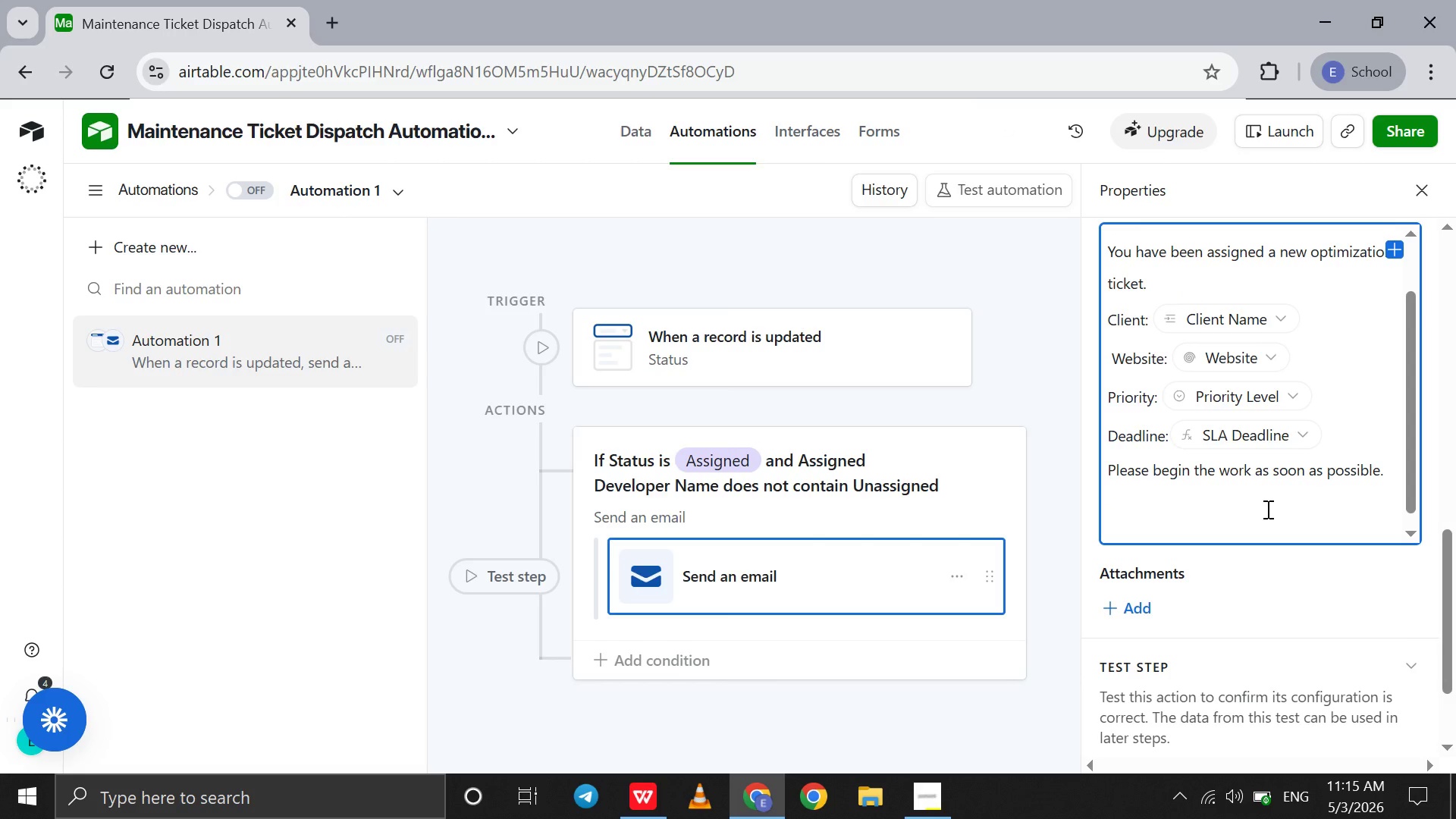 
hold_key(key=ShiftLeft, duration=1.51)
 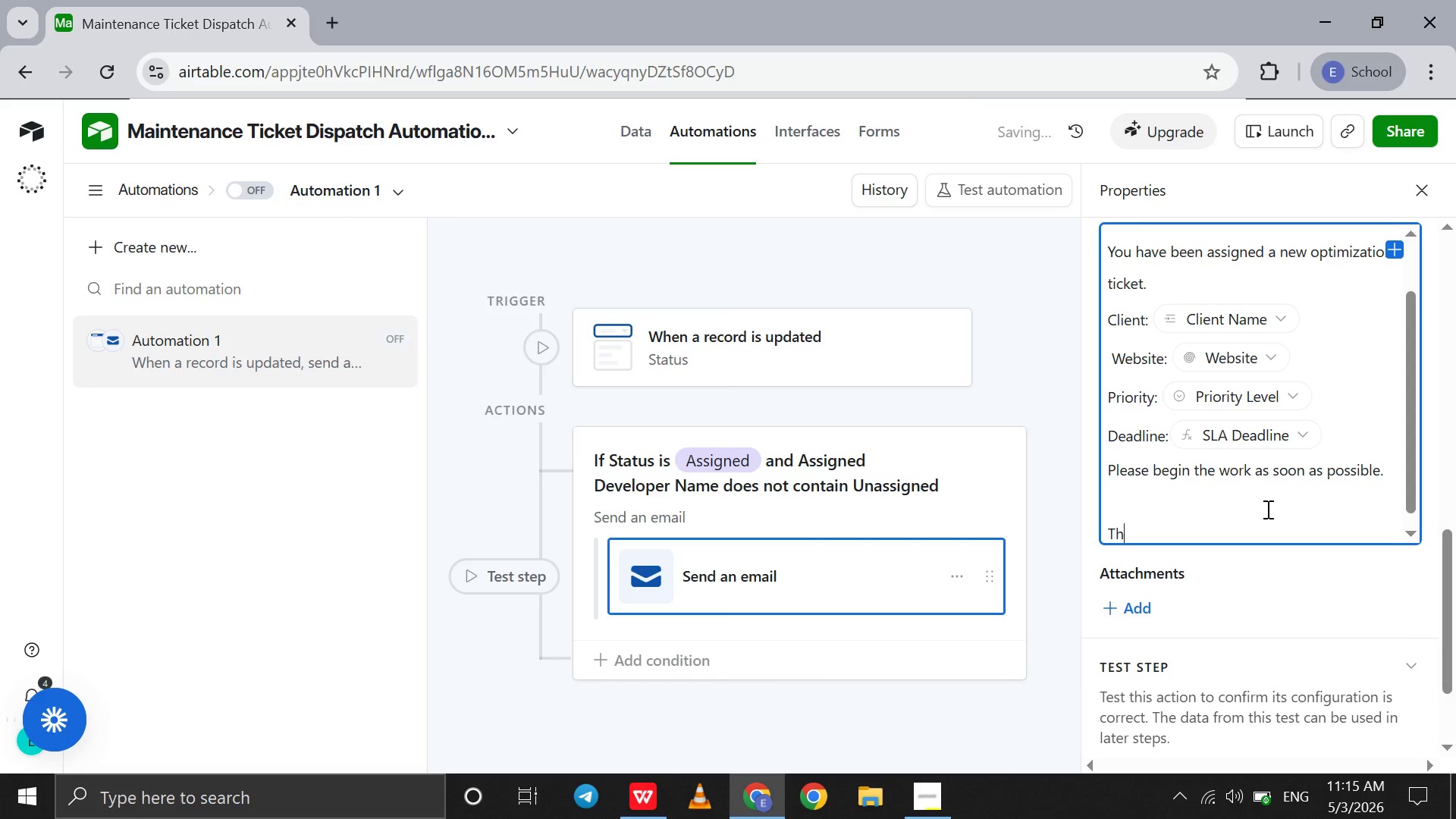 
type(Thanks,)
 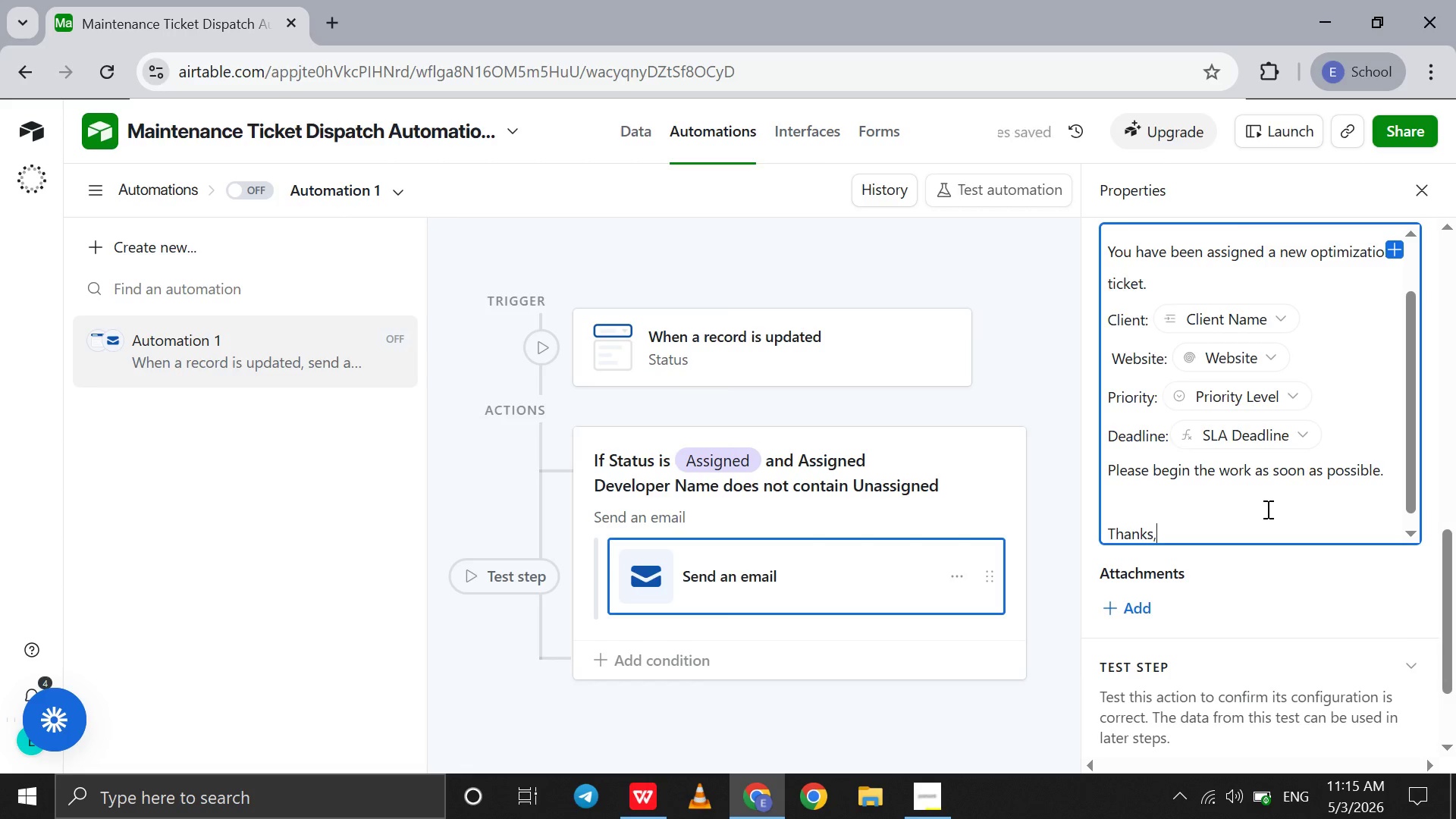 
key(Shift+Enter)
 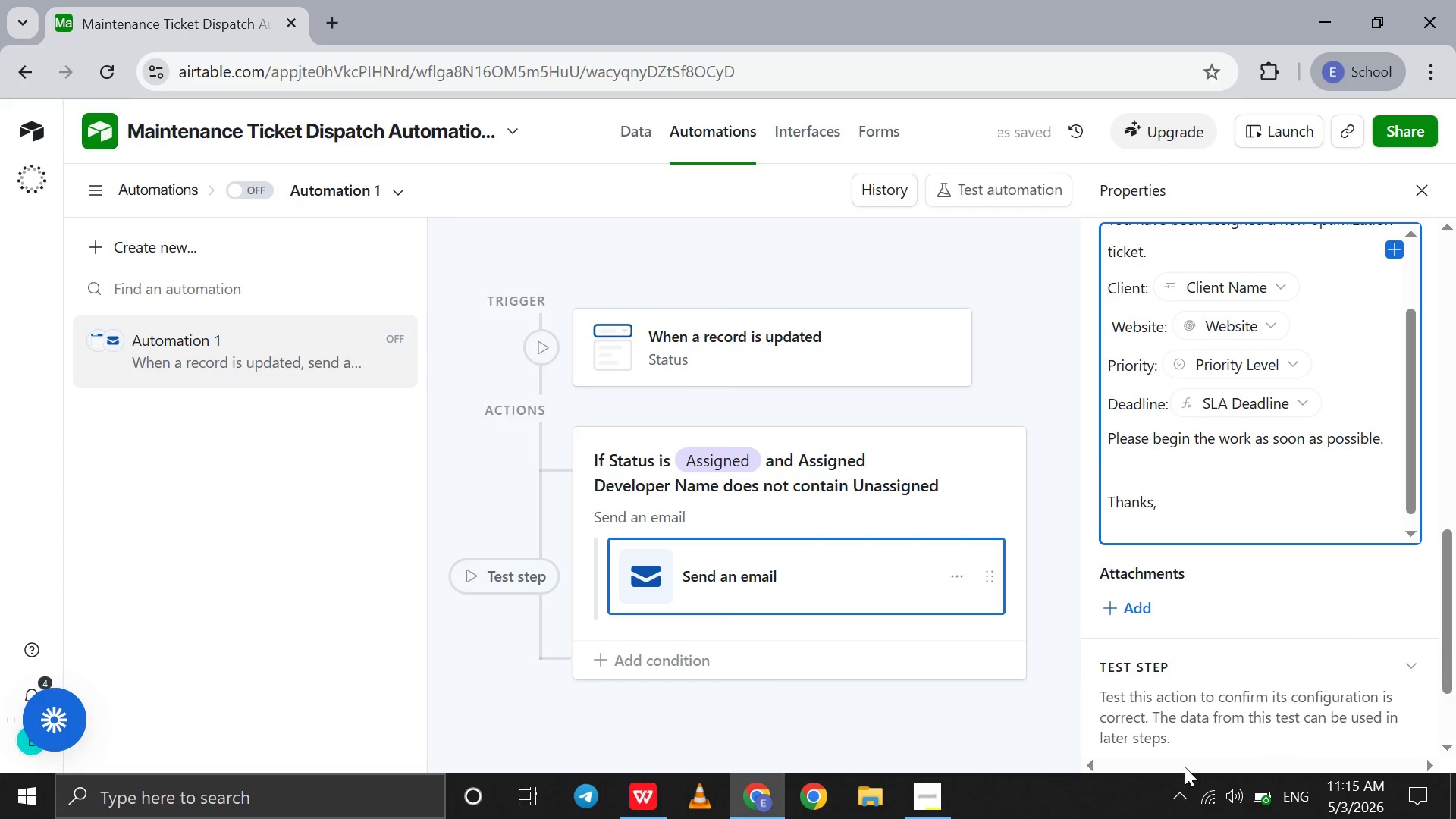 
left_click([932, 799])